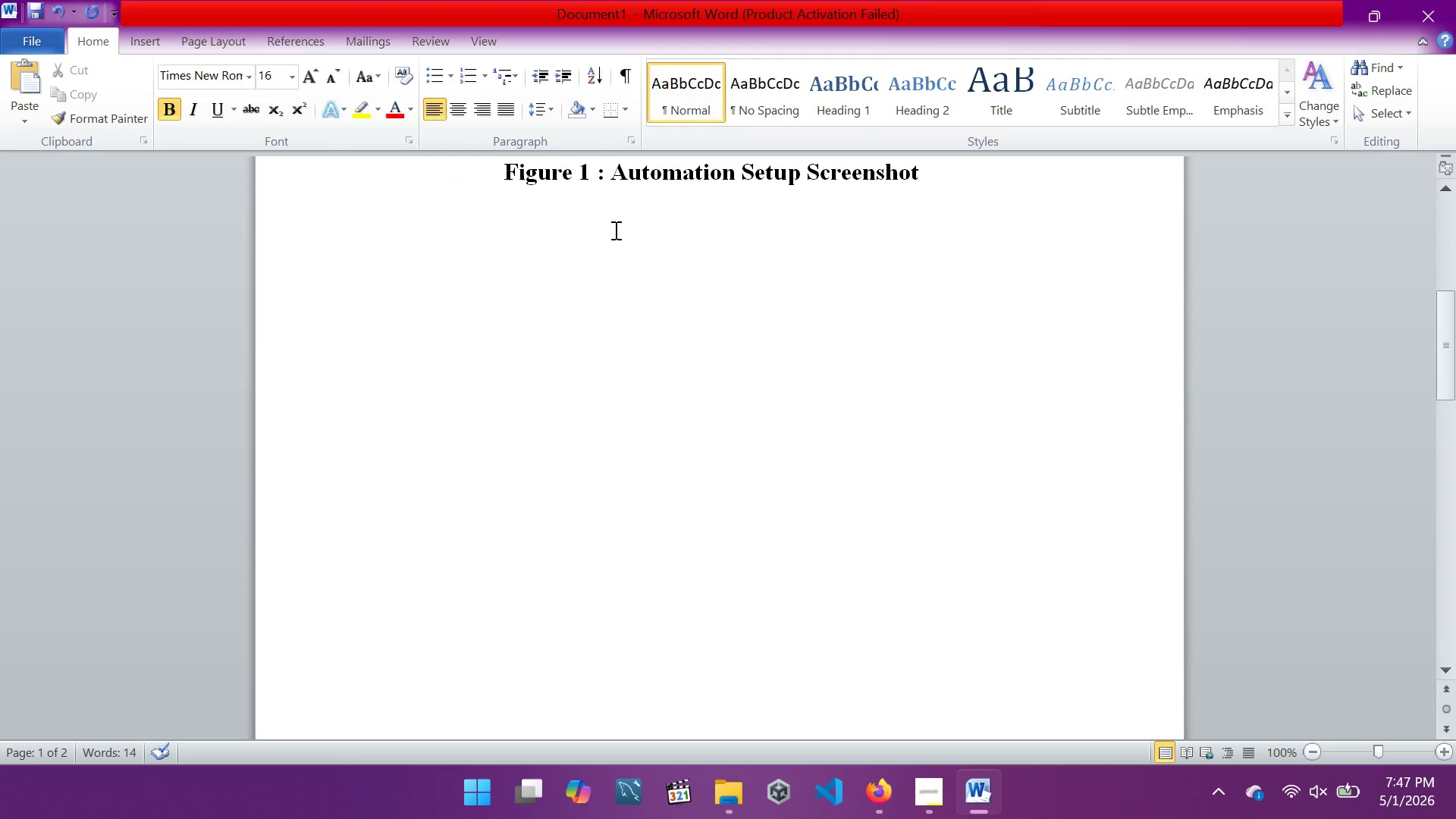 
scroll: coordinate [614, 230], scroll_direction: down, amount: 2.0
 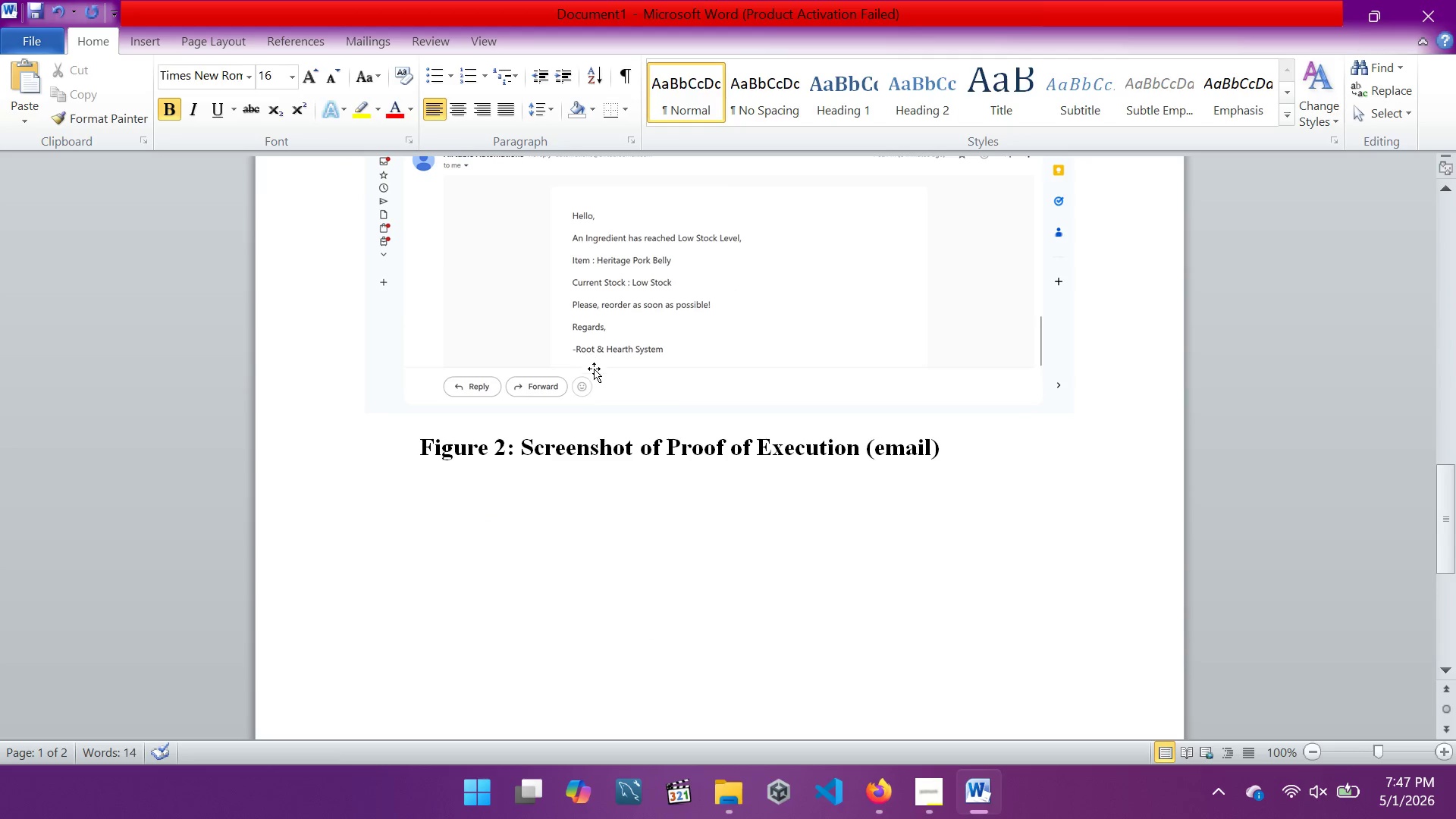 
left_click([586, 453])
 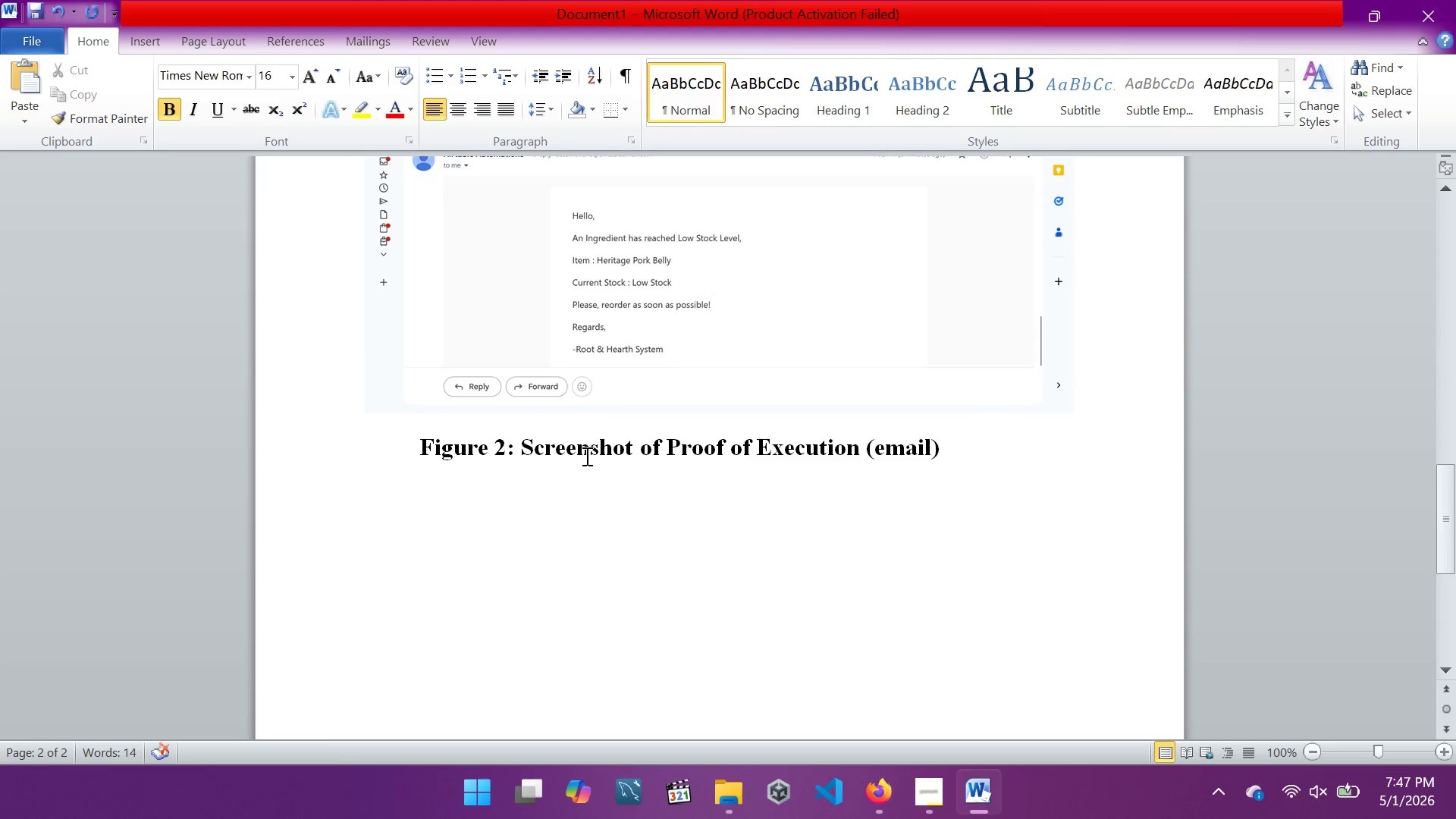 
scroll: coordinate [456, 457], scroll_direction: down, amount: 10.0
 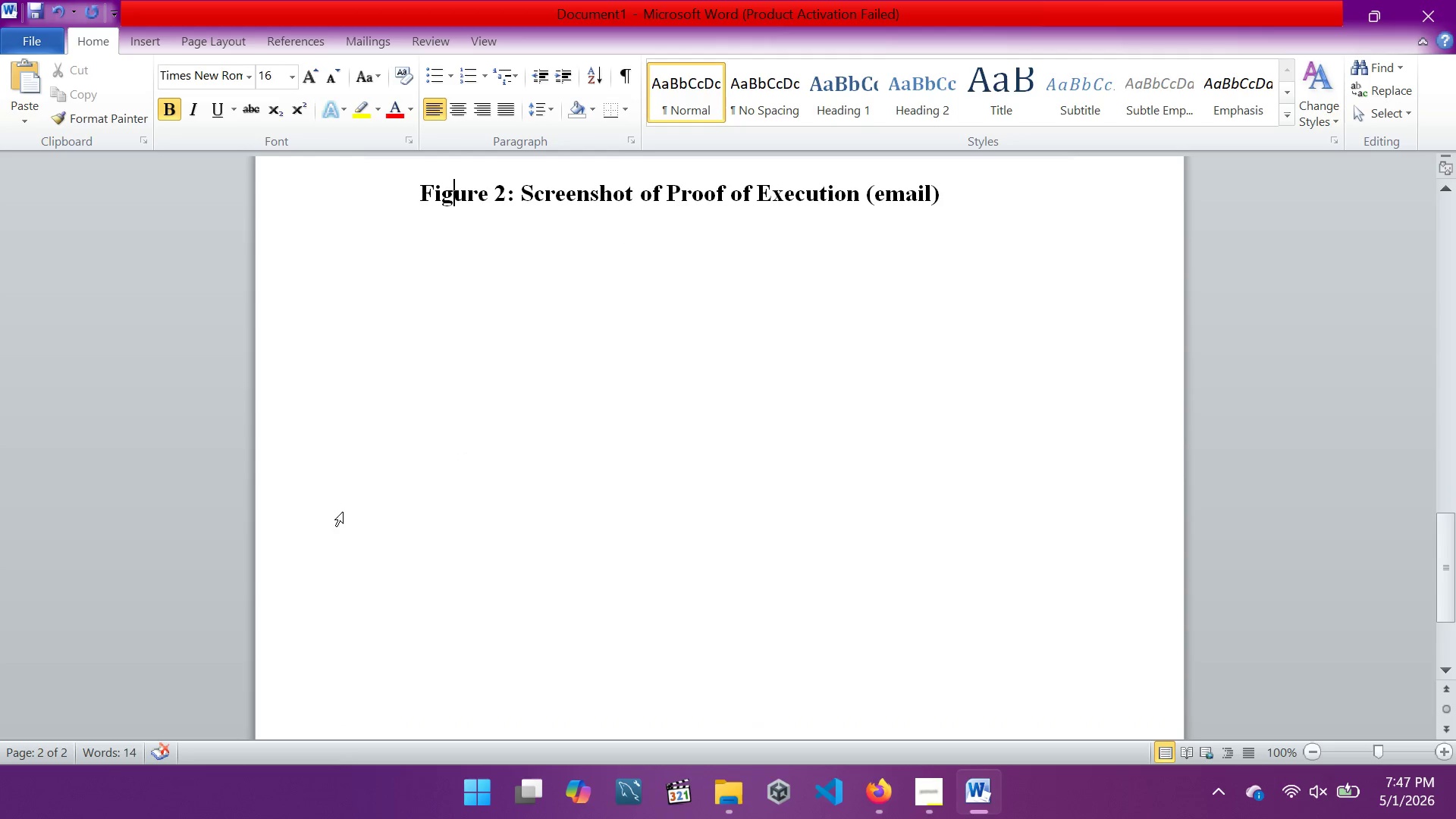 
left_click([343, 512])
 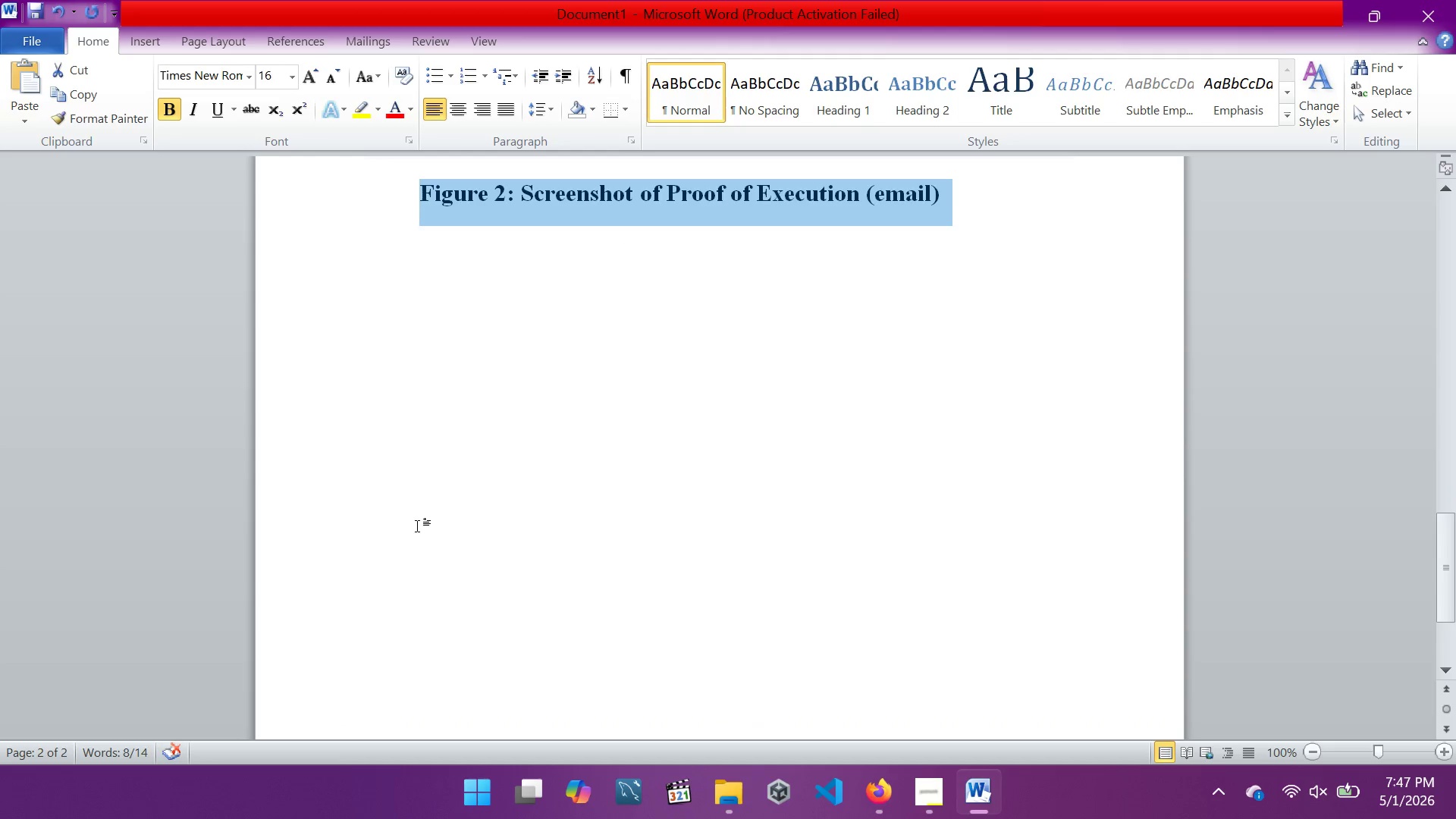 
left_click([417, 526])
 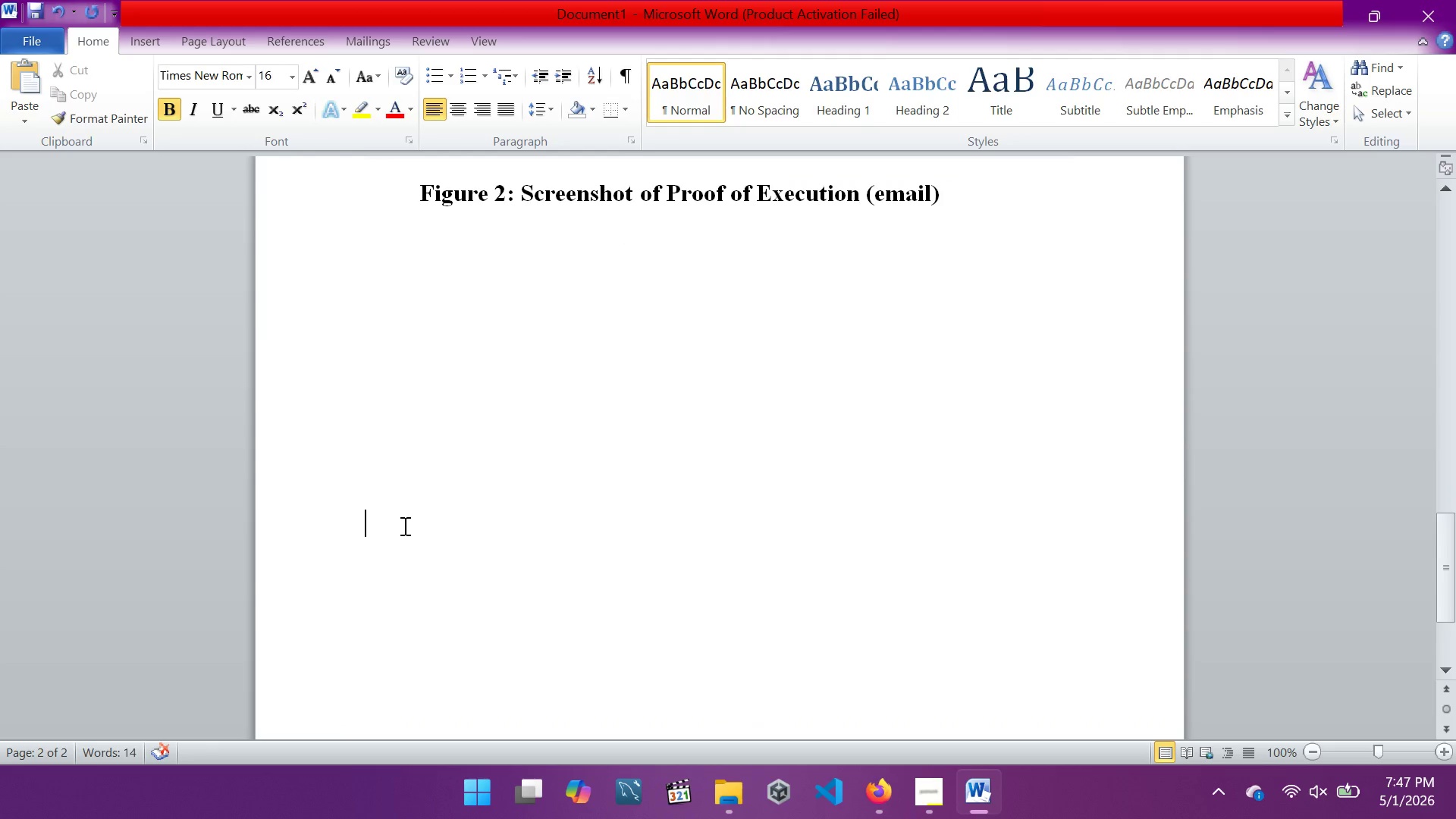 
double_click([403, 526])
 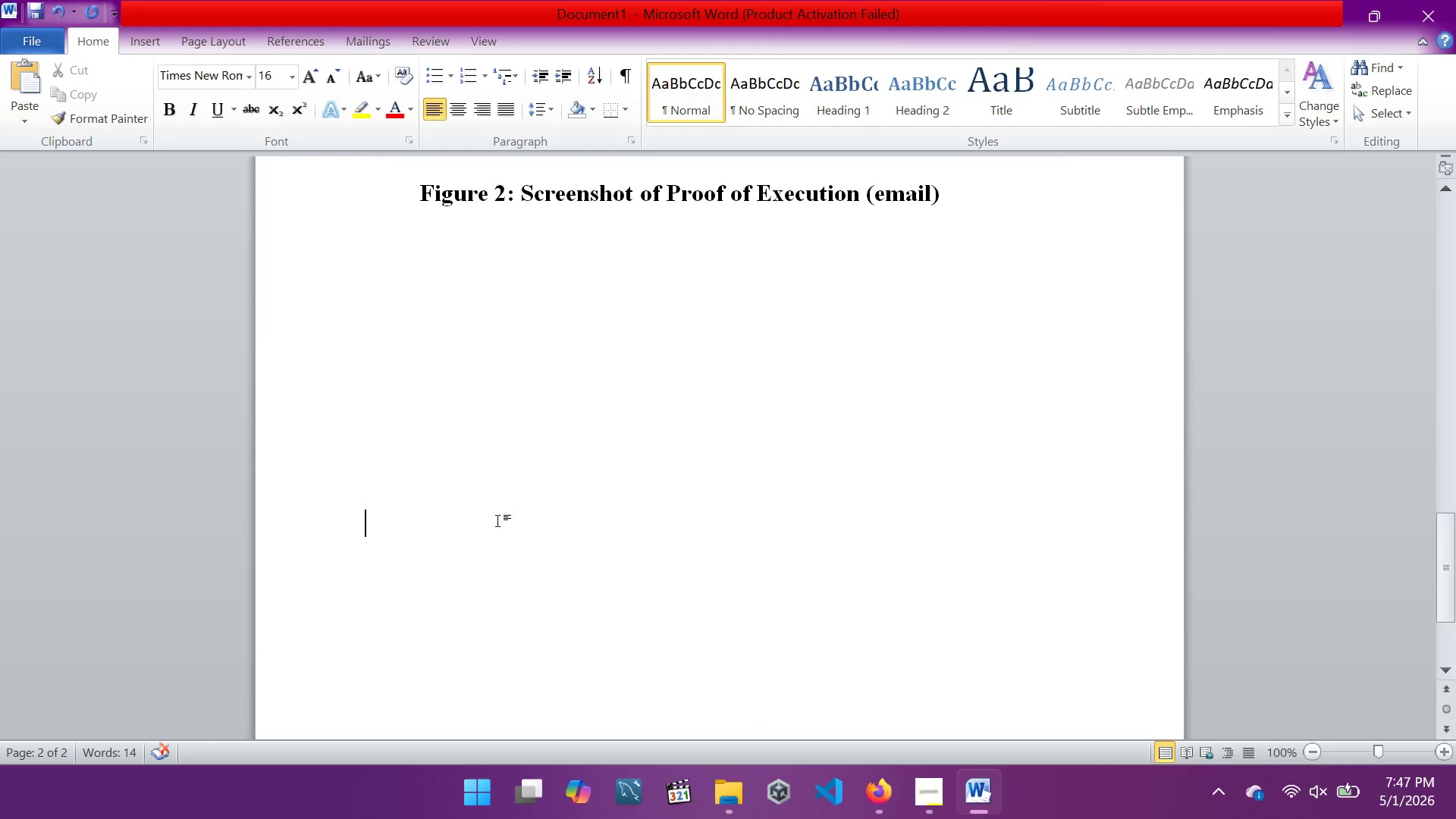 
key(Enter)
 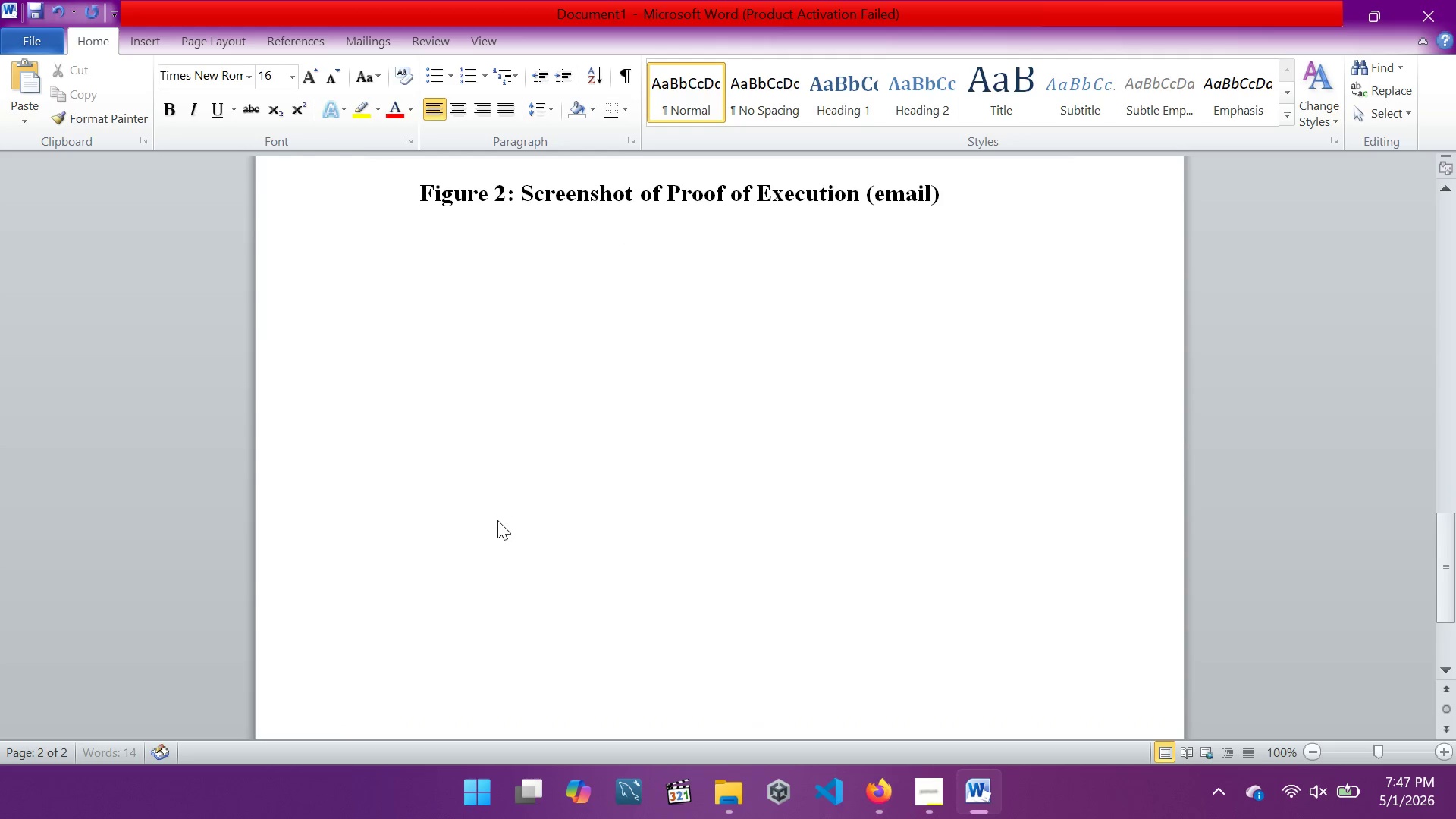 
key(Enter)
 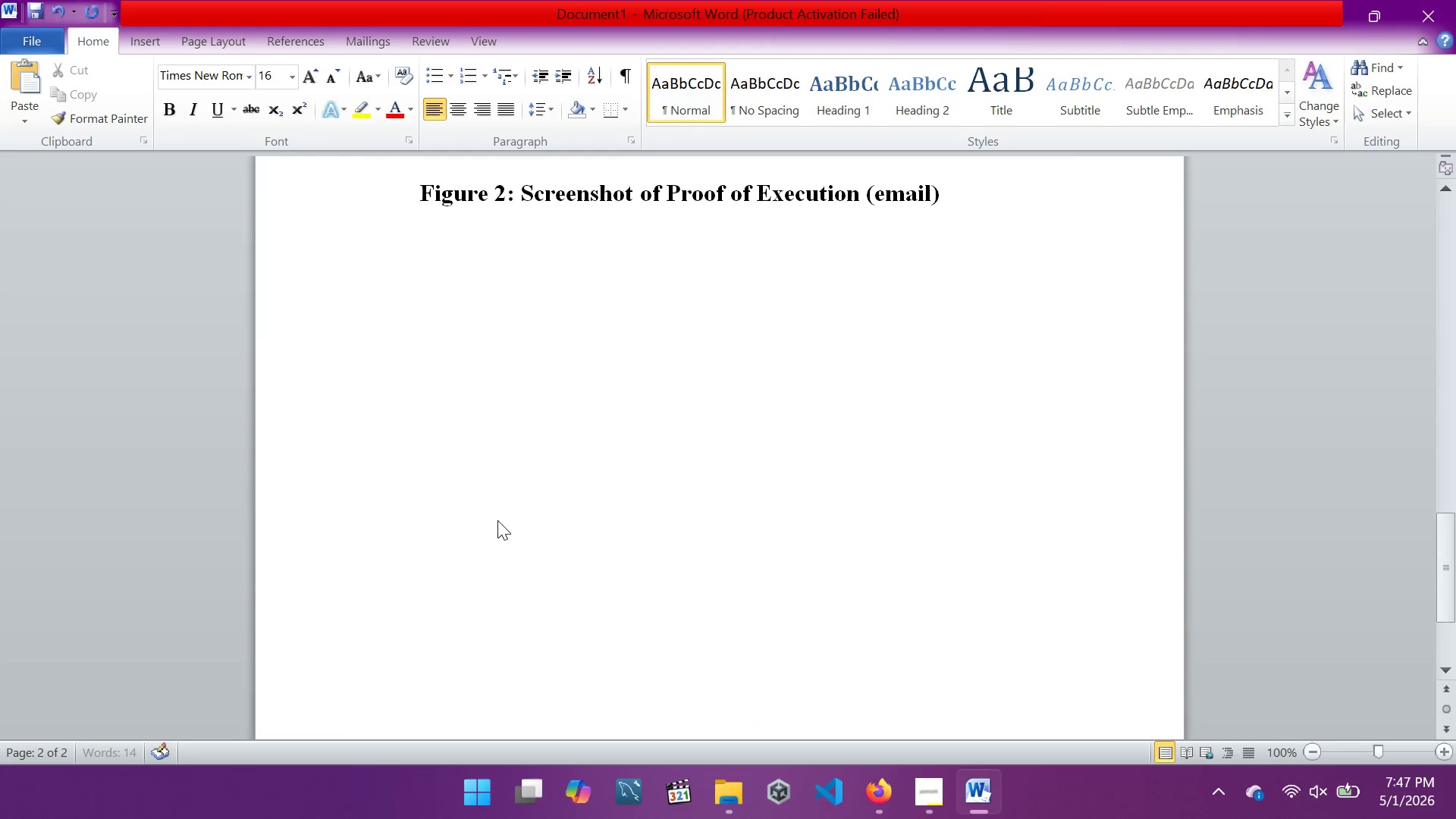 
key(Enter)
 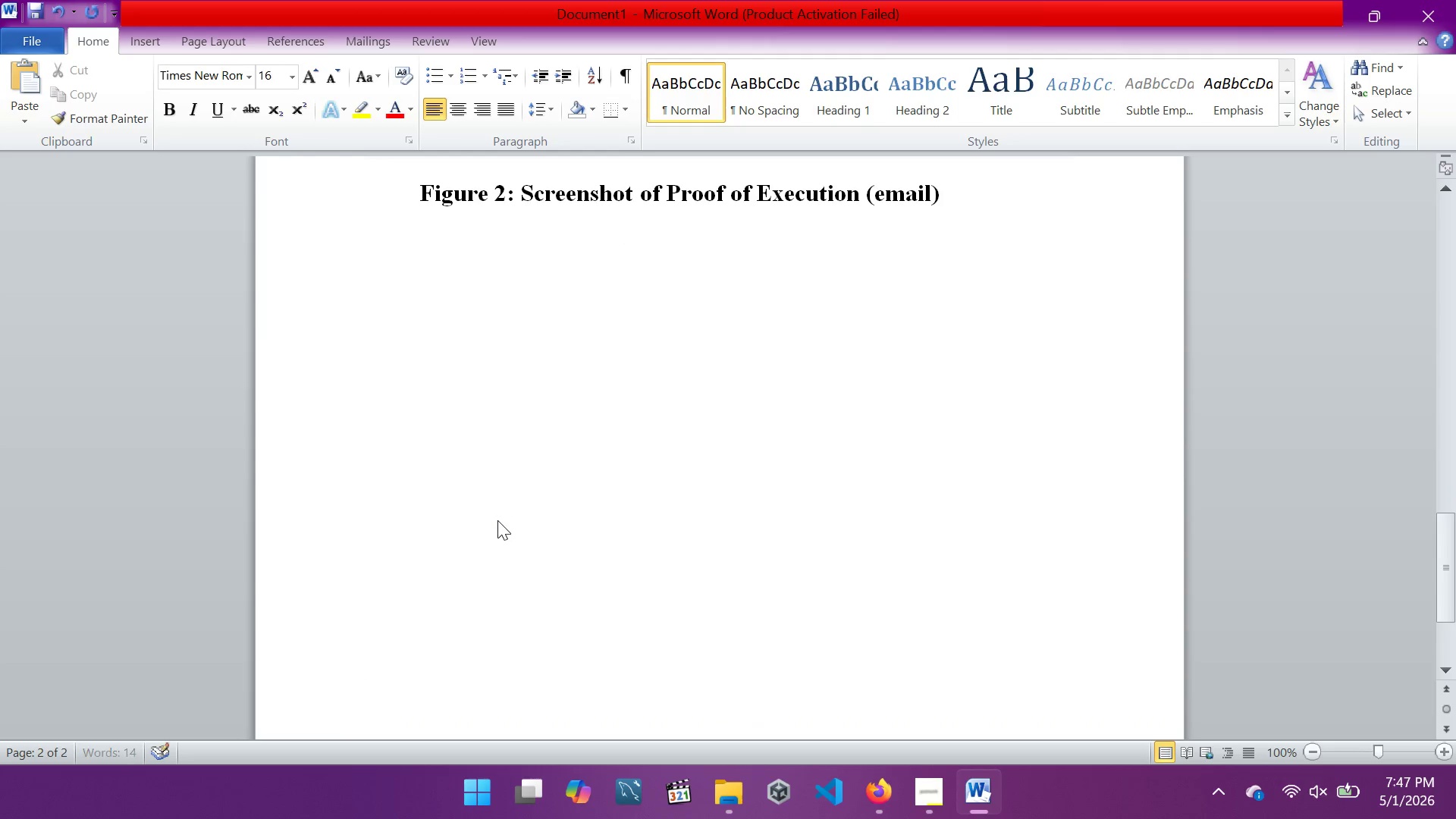 
key(Enter)
 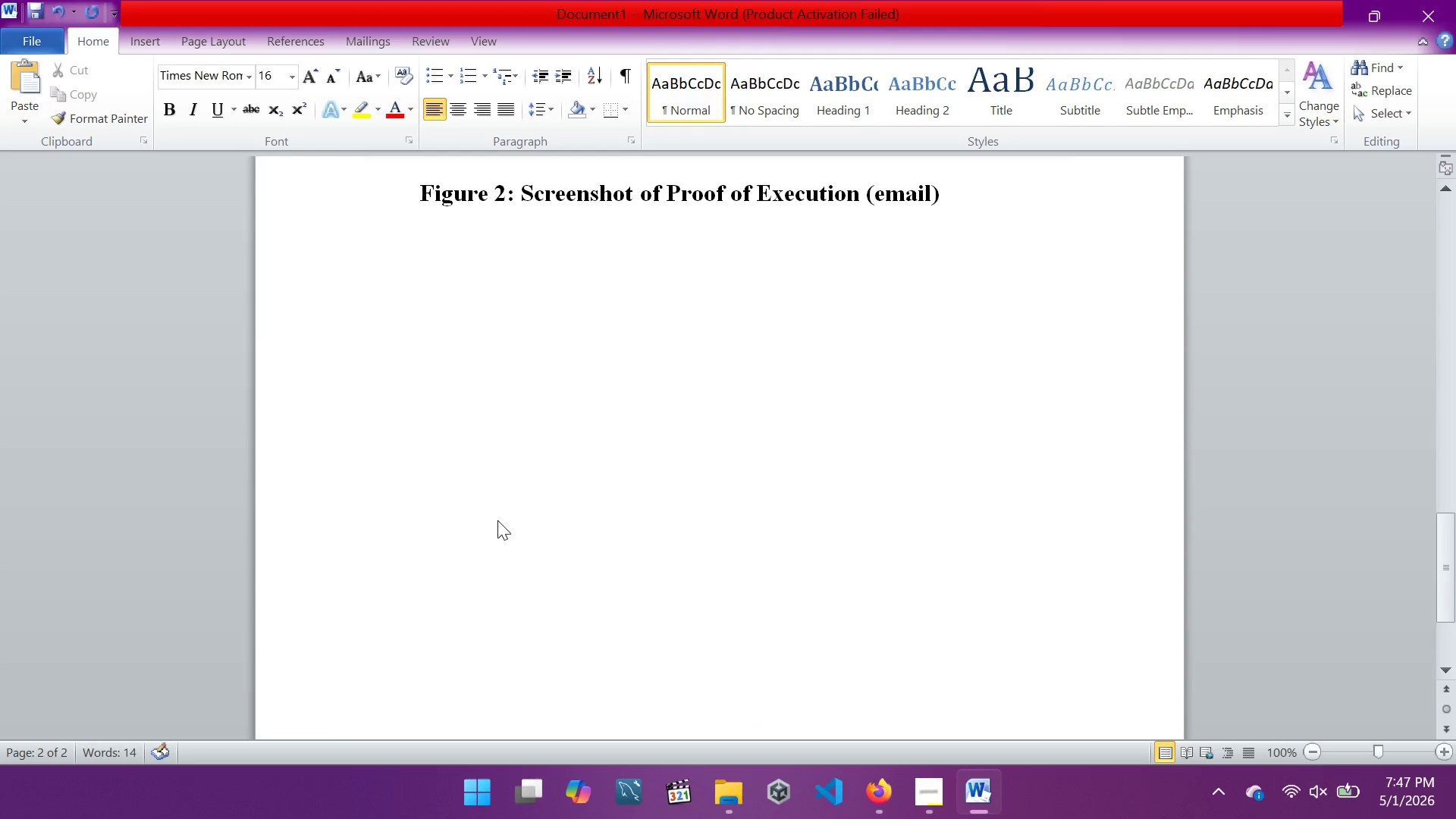 
key(Enter)
 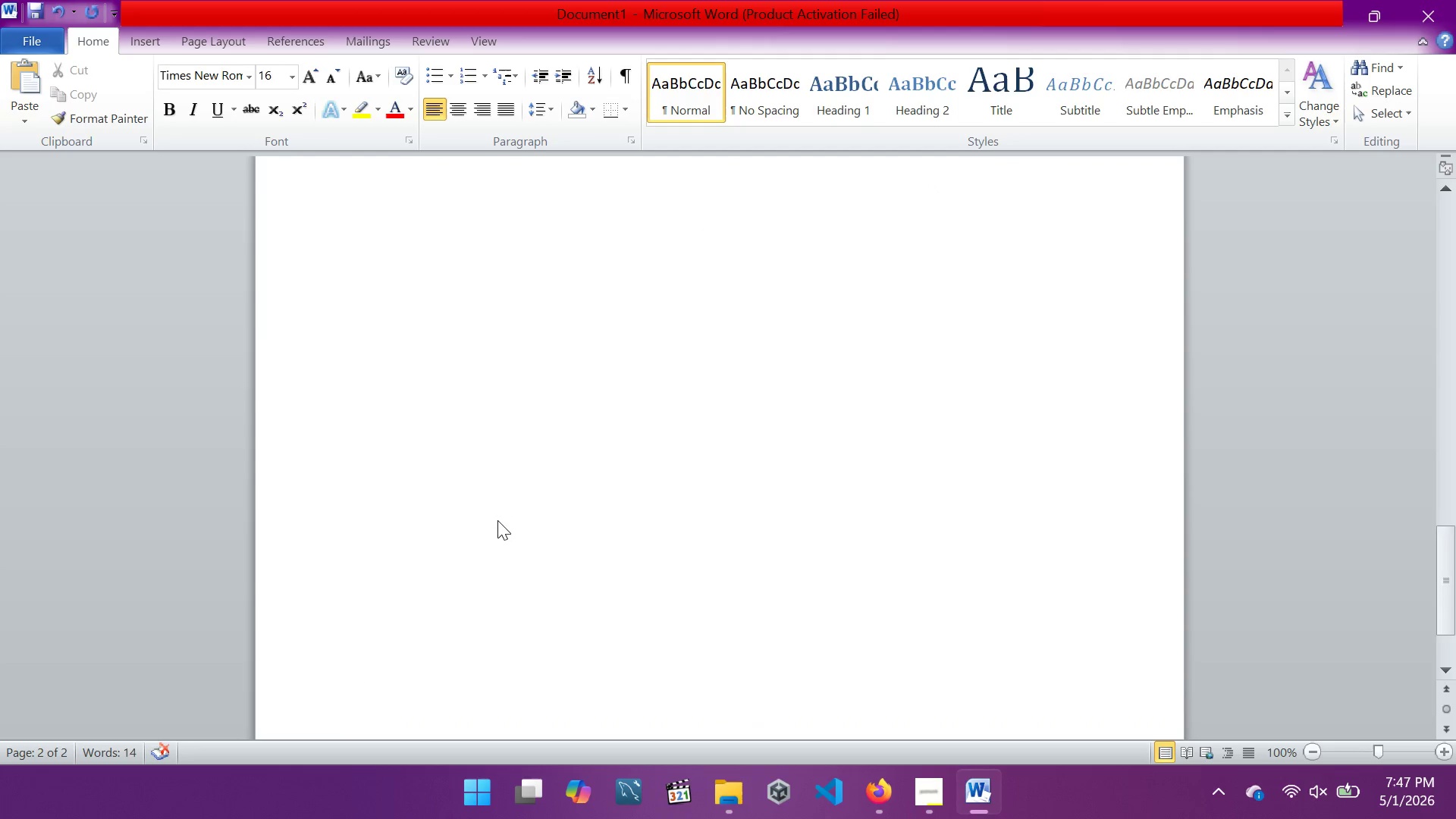 
key(Enter)
 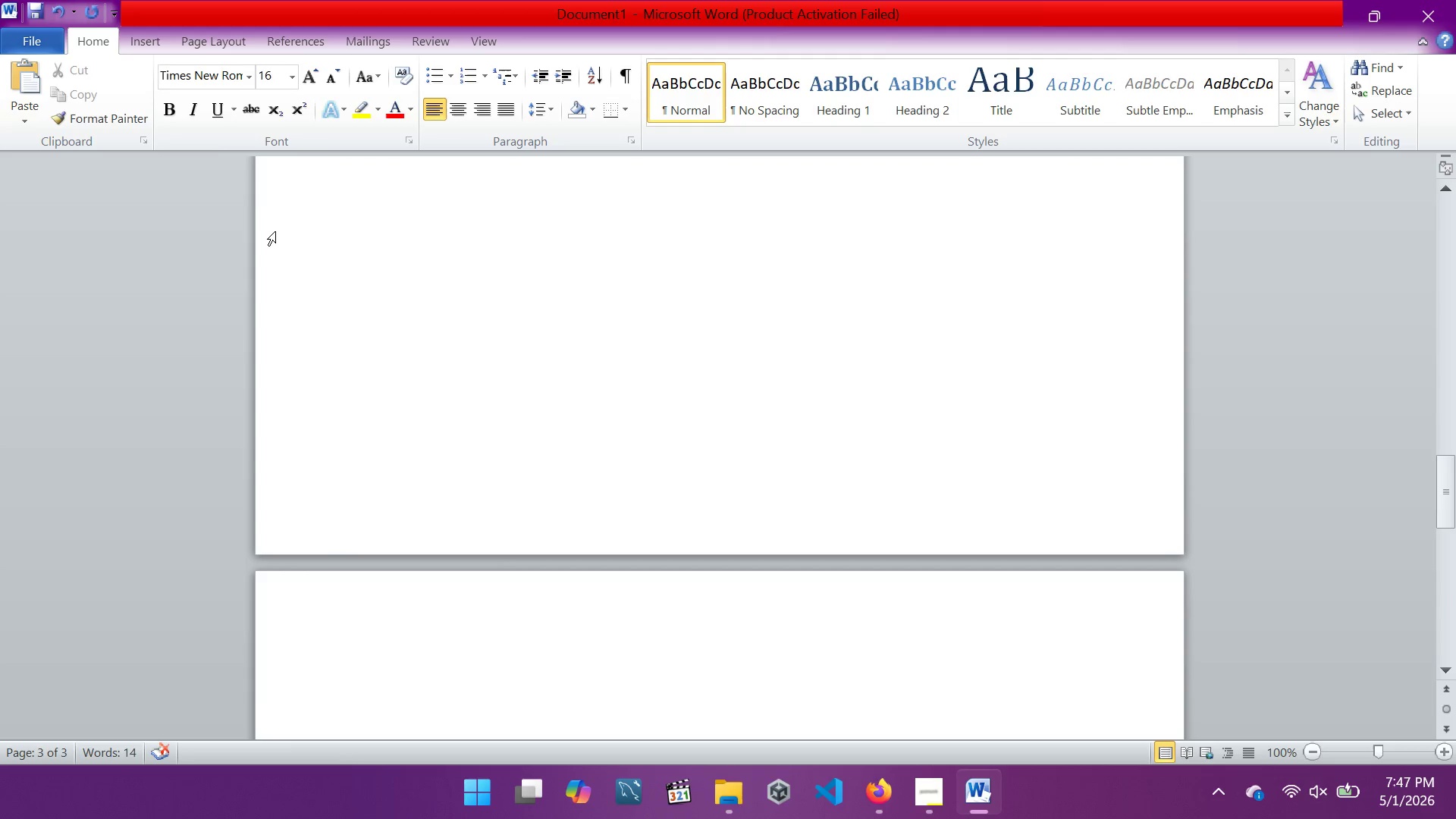 
scroll: coordinate [497, 520], scroll_direction: down, amount: 10.0
 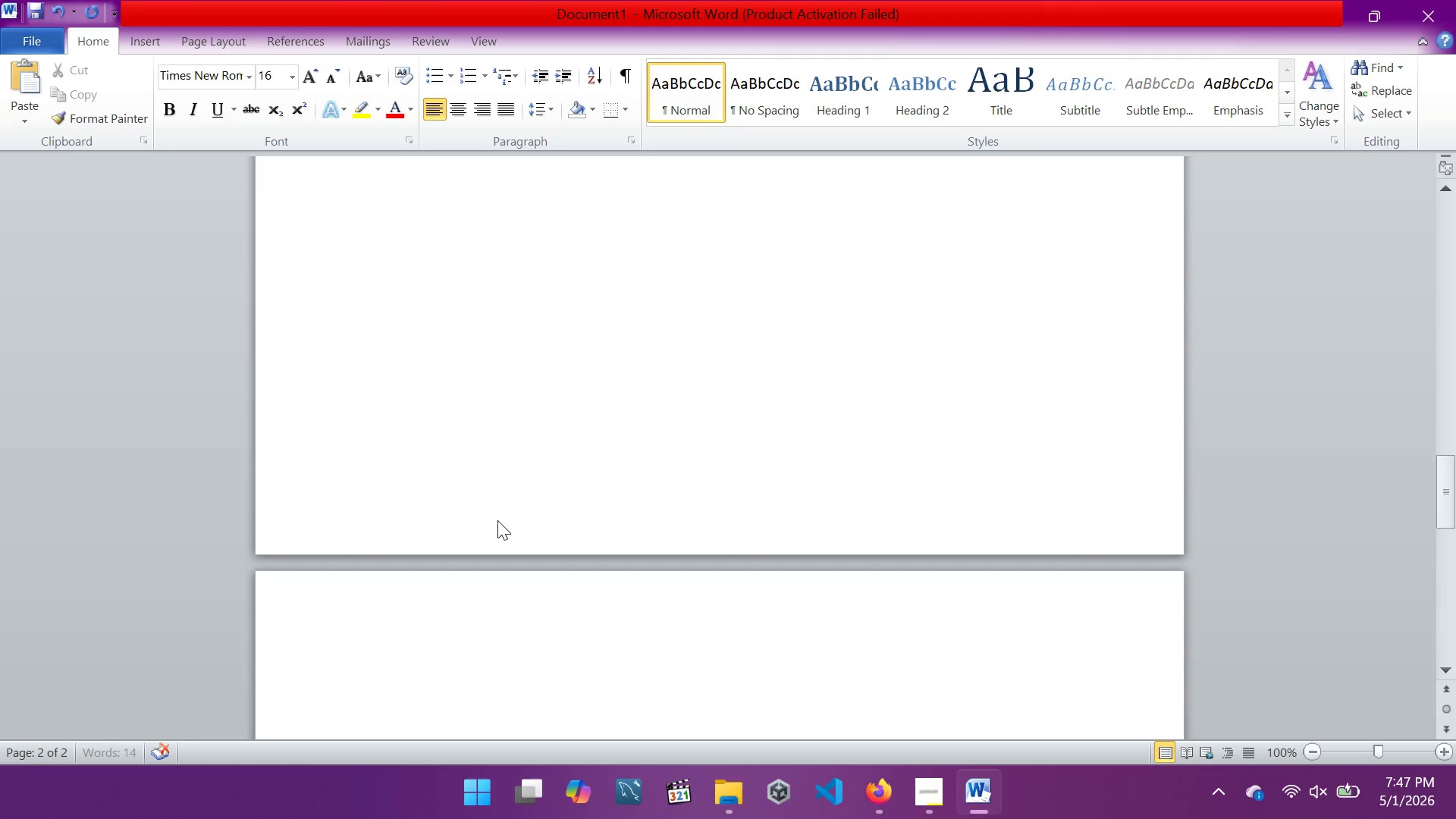 
wait(5.39)
 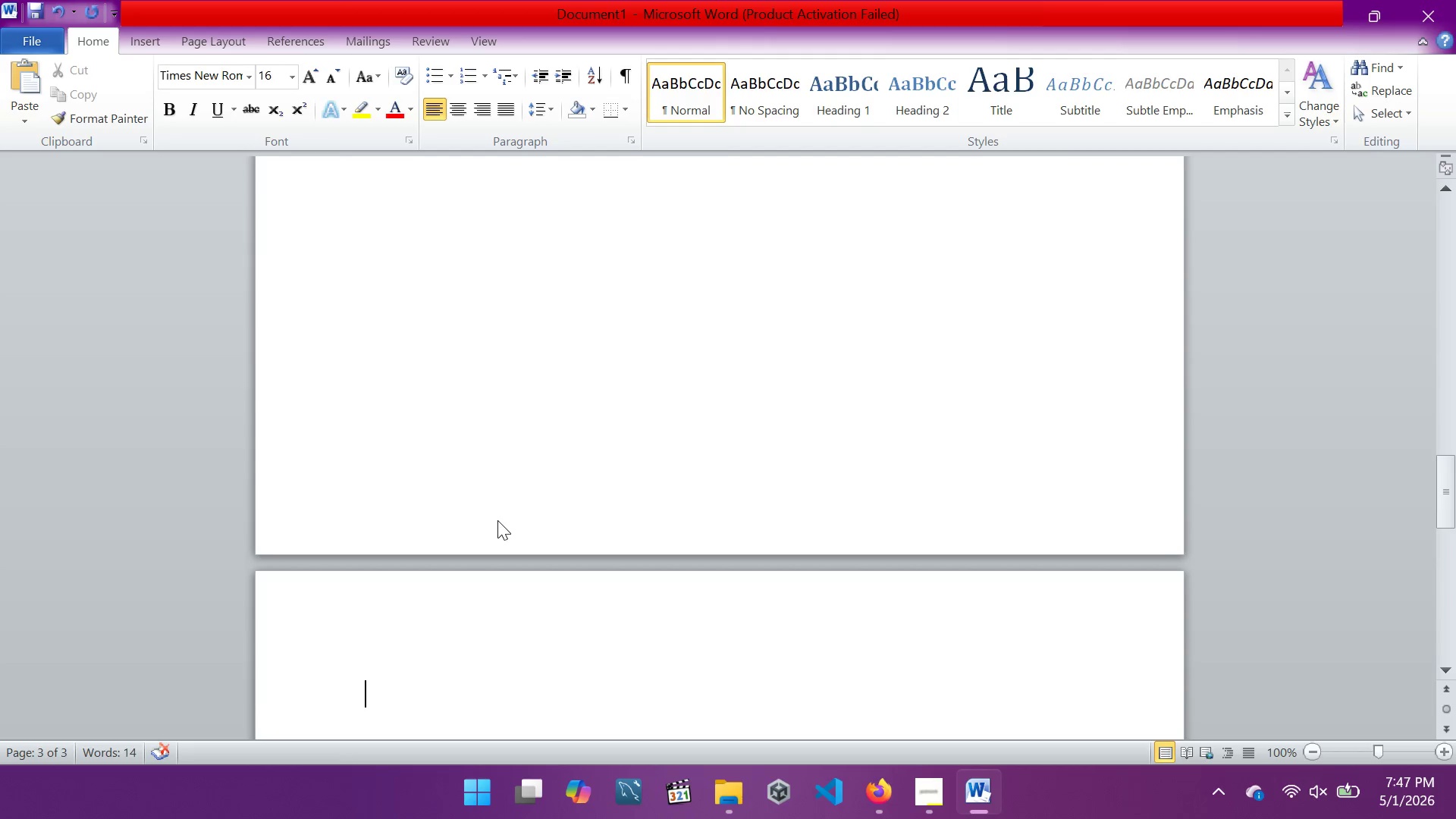 
left_click([127, 36])
 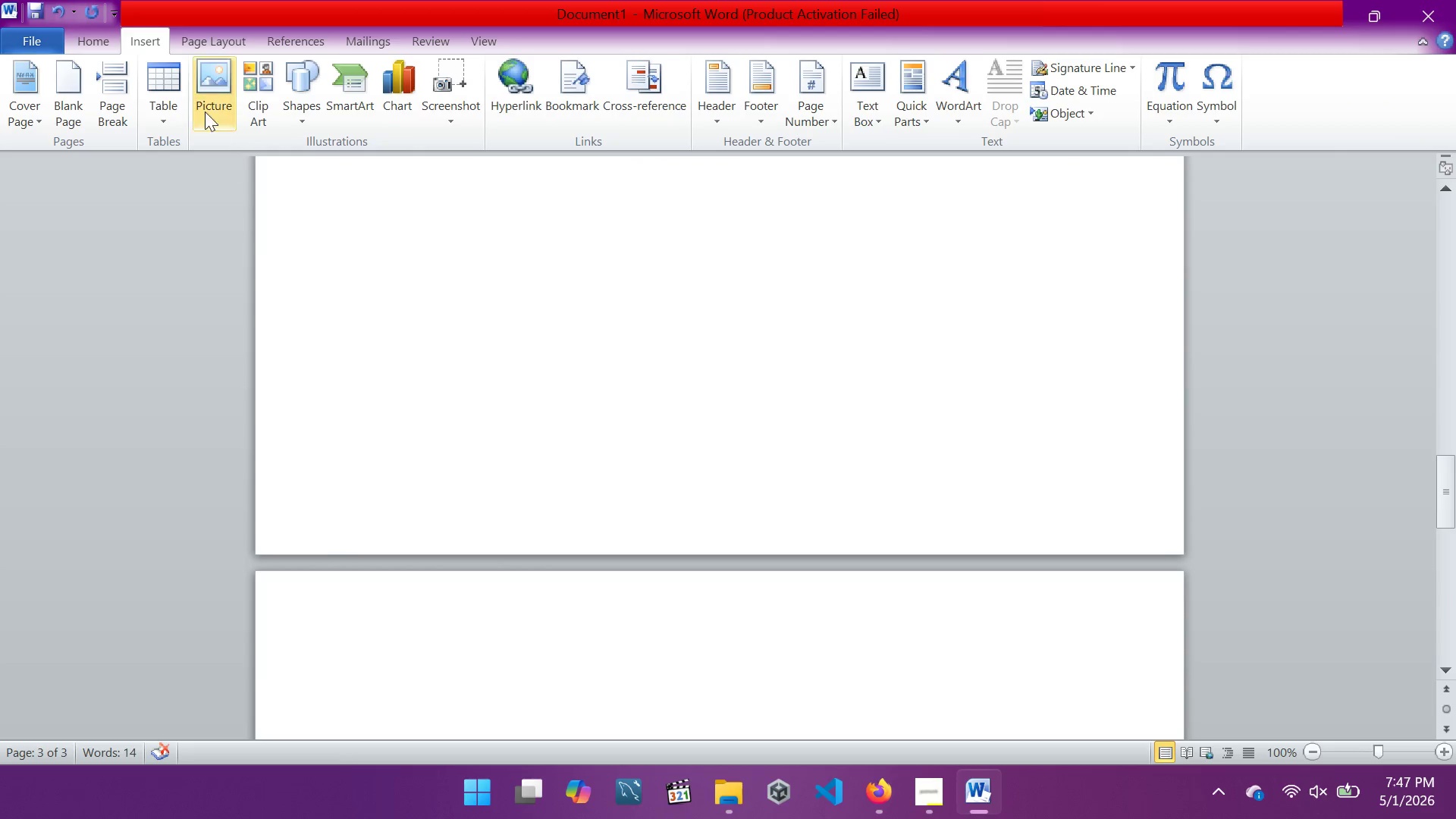 
left_click([205, 107])
 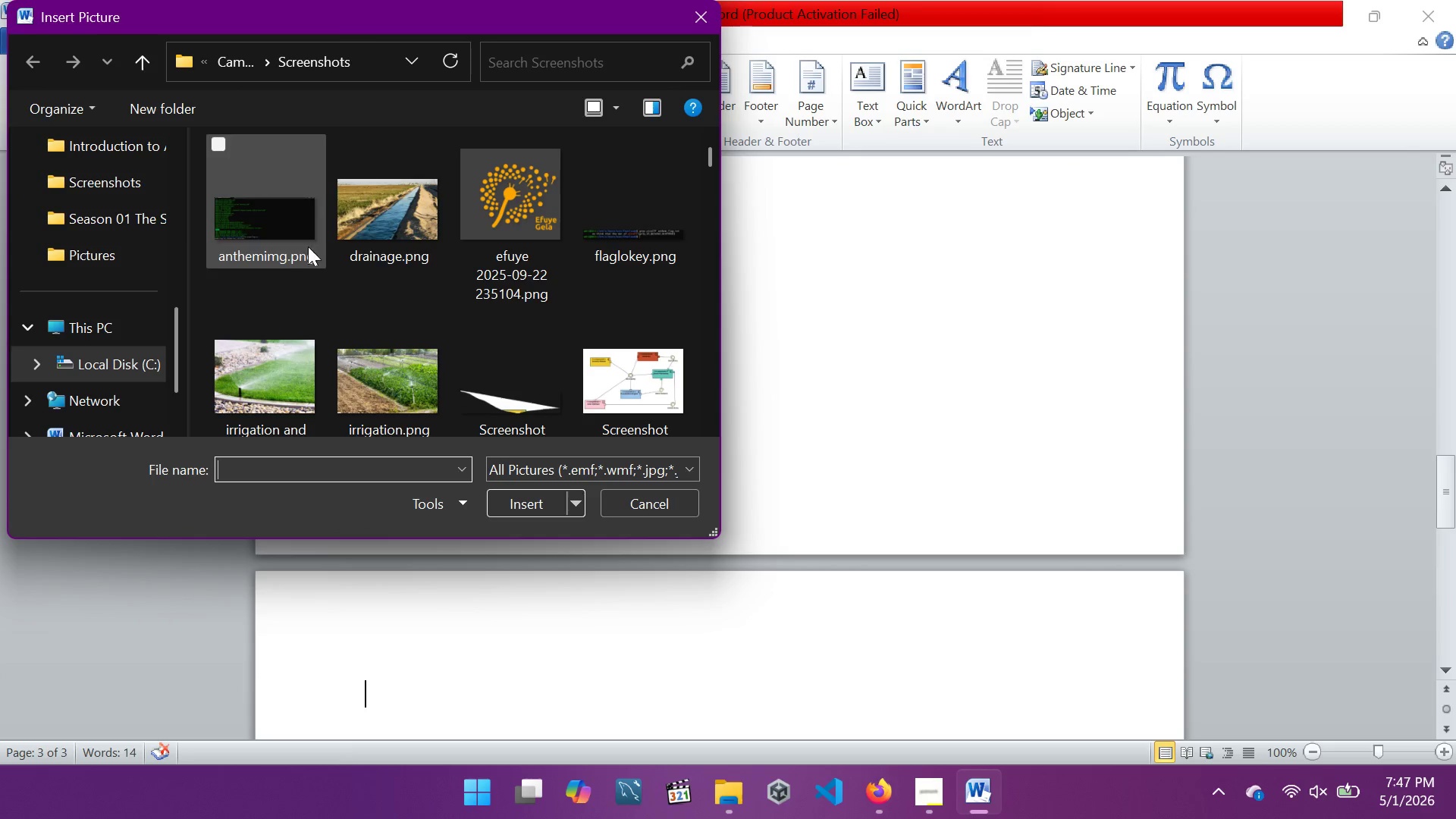 
scroll: coordinate [341, 263], scroll_direction: down, amount: 74.0
 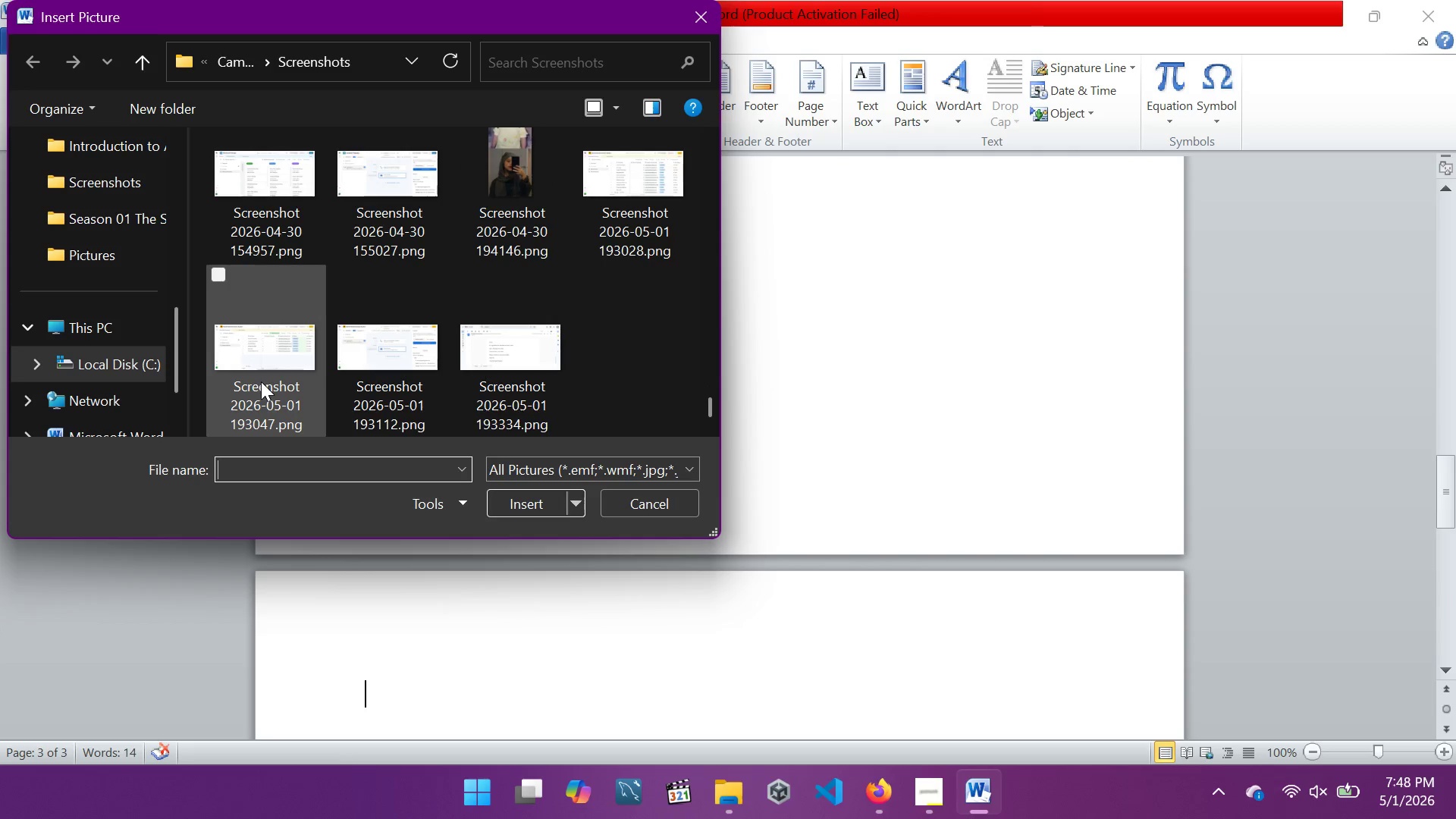 
left_click([261, 379])
 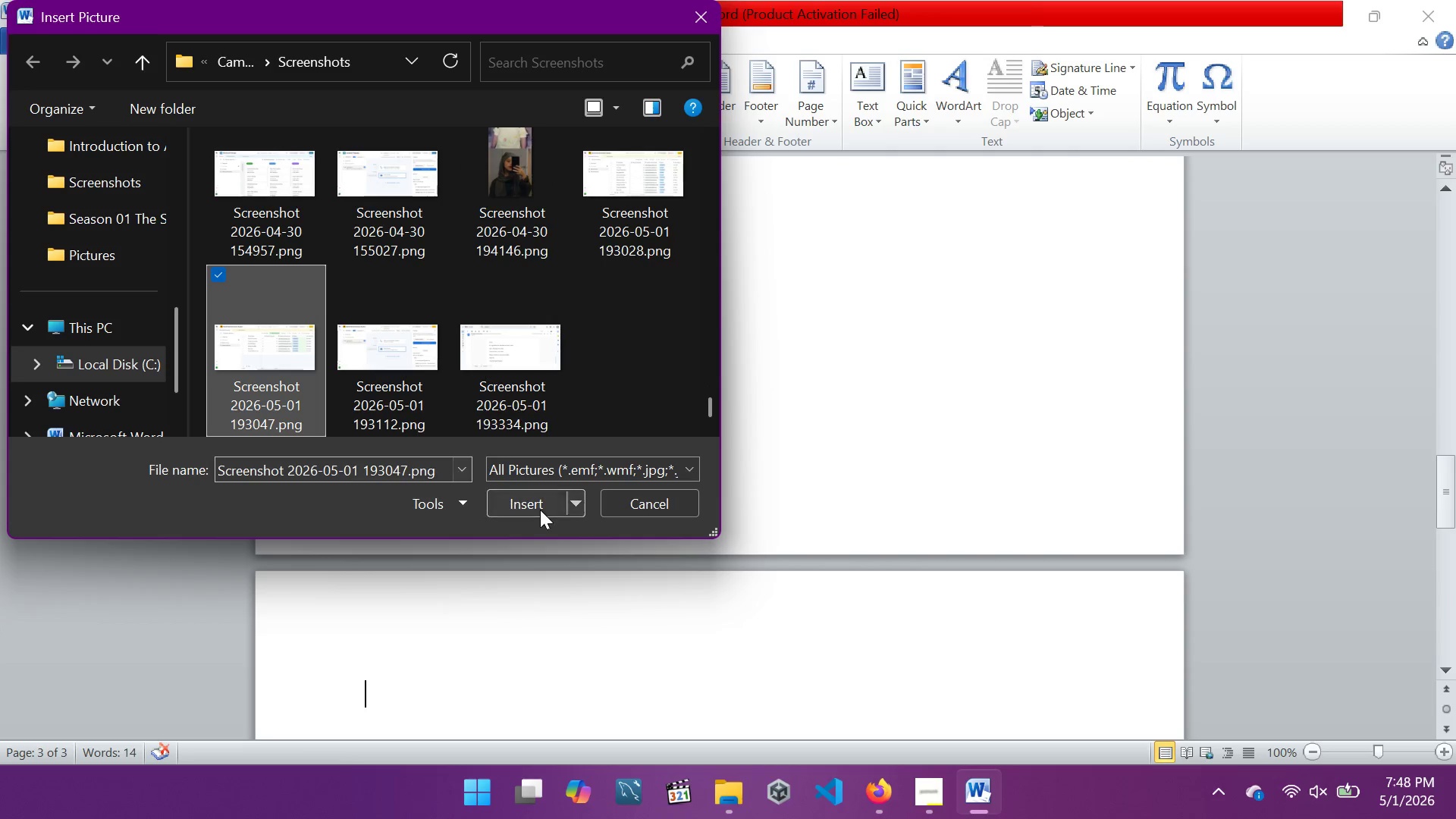 
left_click([540, 509])
 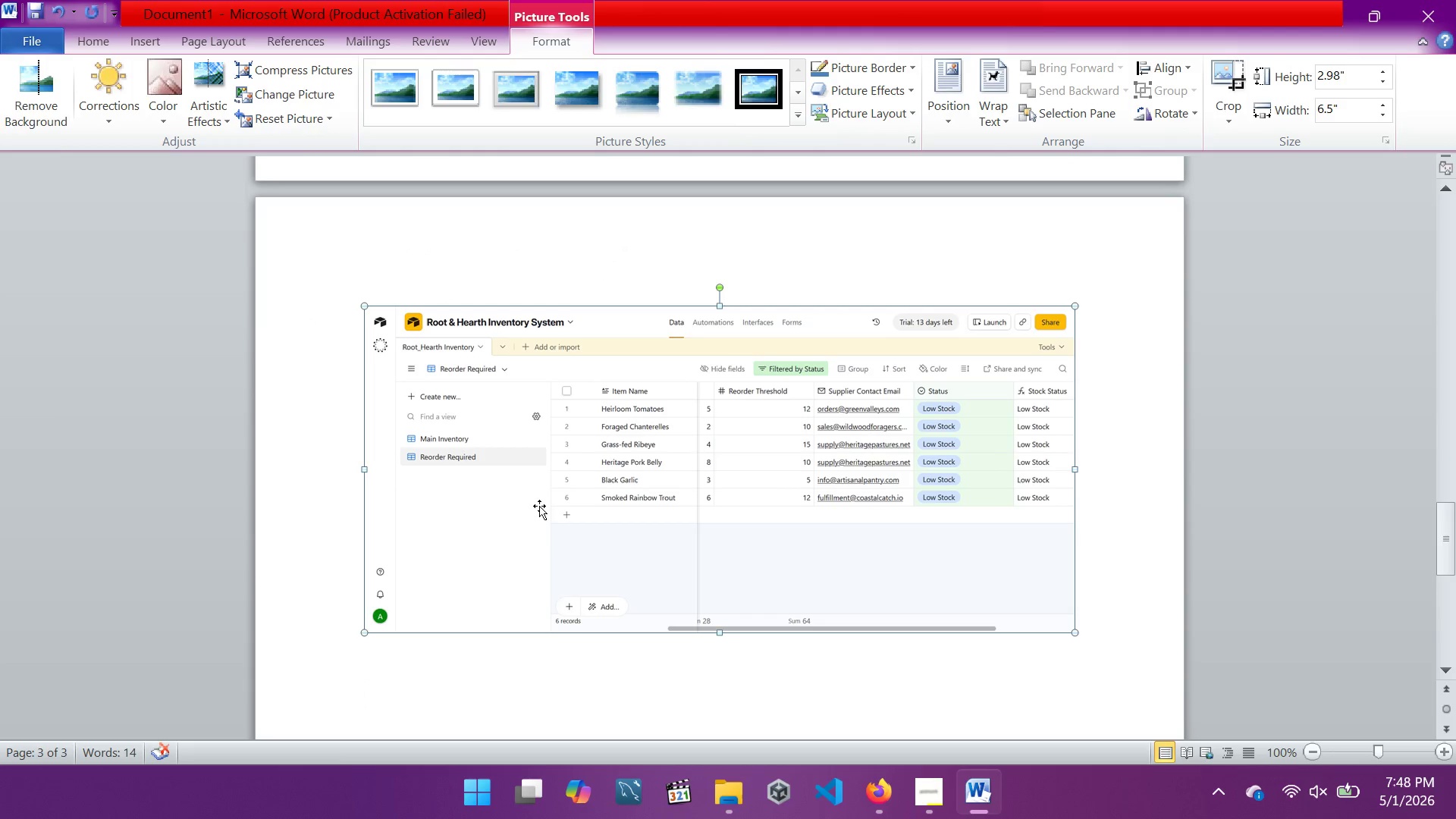 
scroll: coordinate [540, 506], scroll_direction: down, amount: 1.0
 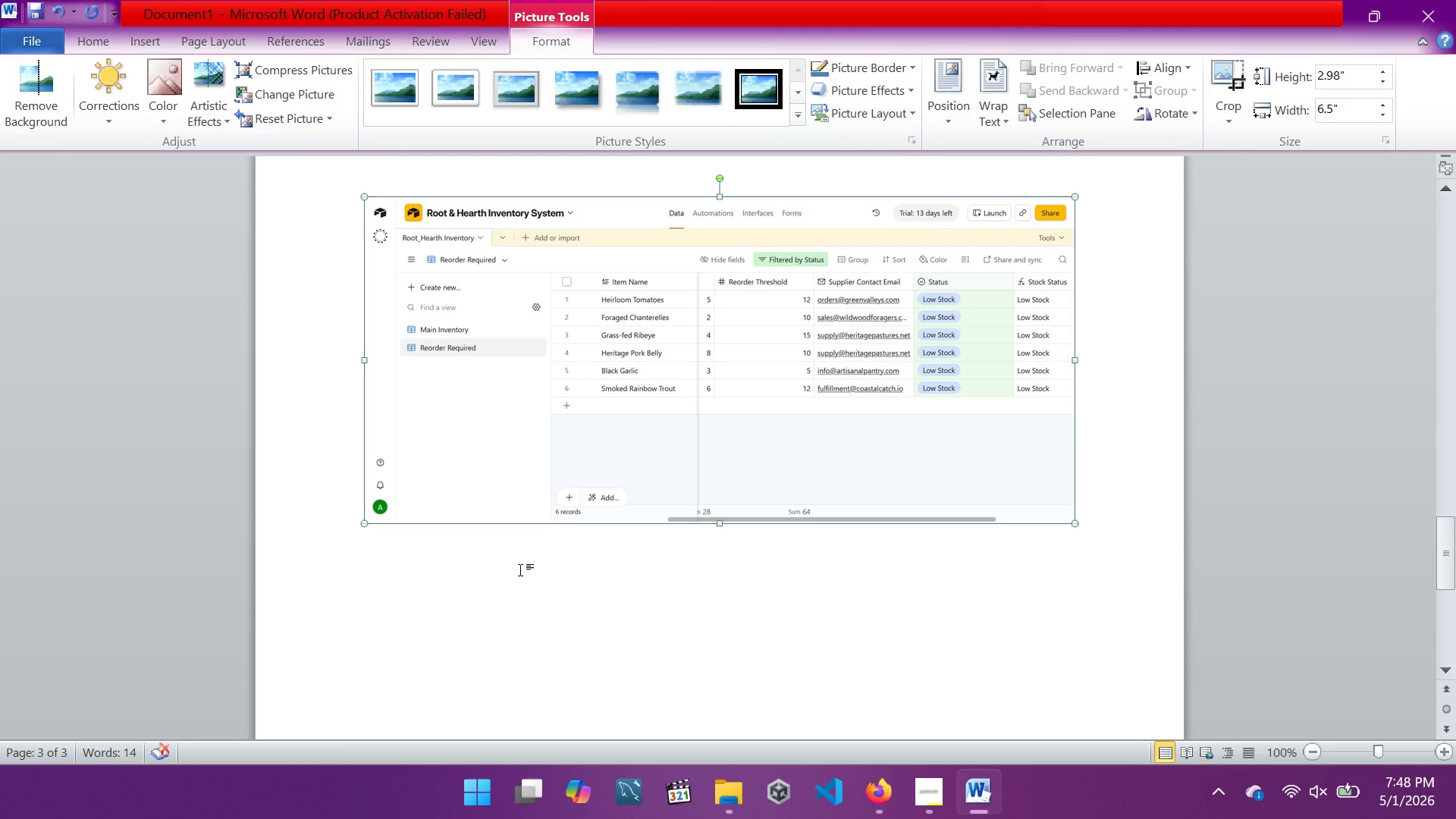 
double_click([499, 583])
 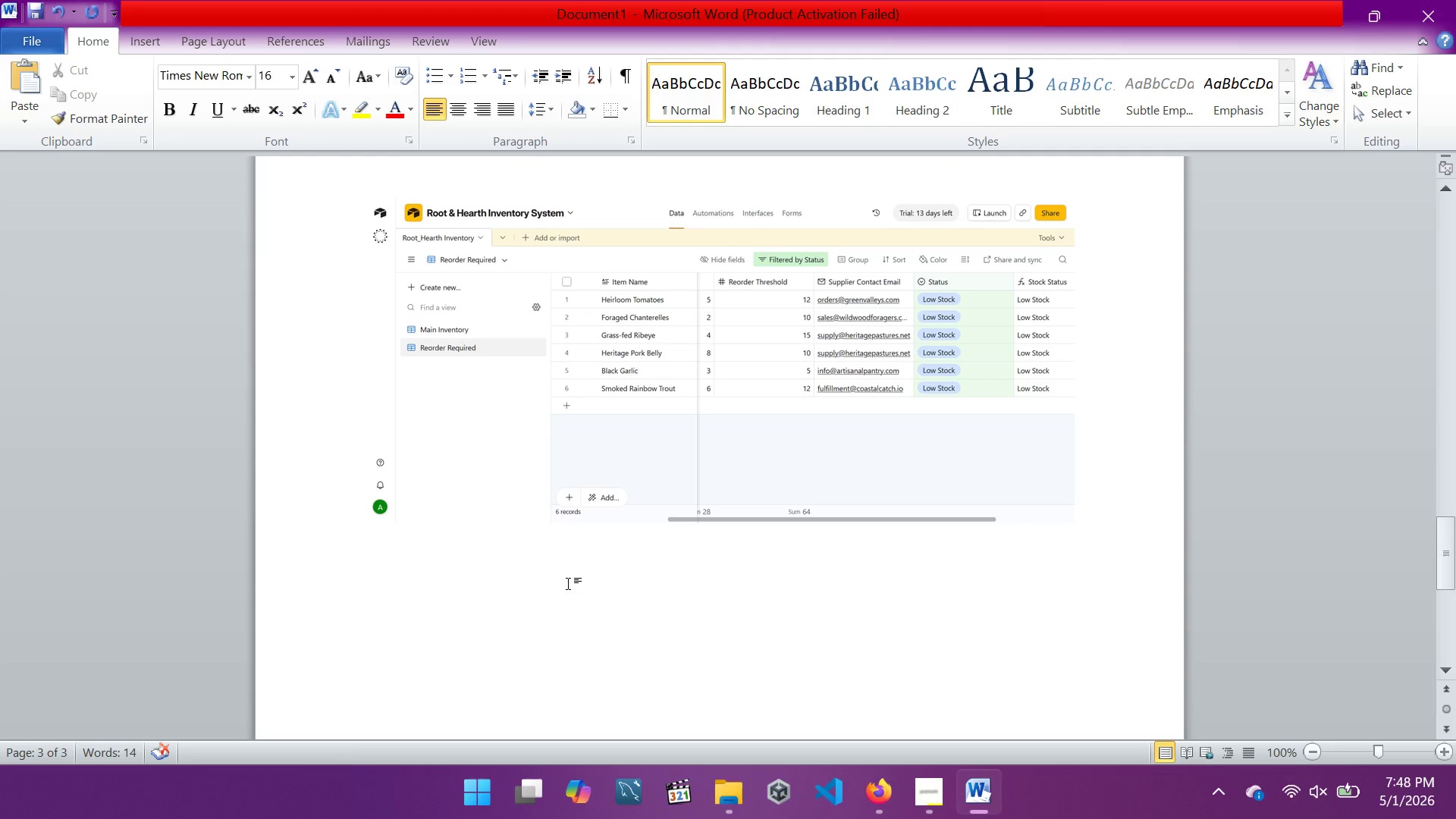 
type(Figure 3: Require)
key(Backspace)
key(Backspace)
key(Backspace)
key(Backspace)
key(Backspace)
type(order Required View (Order by Status))
 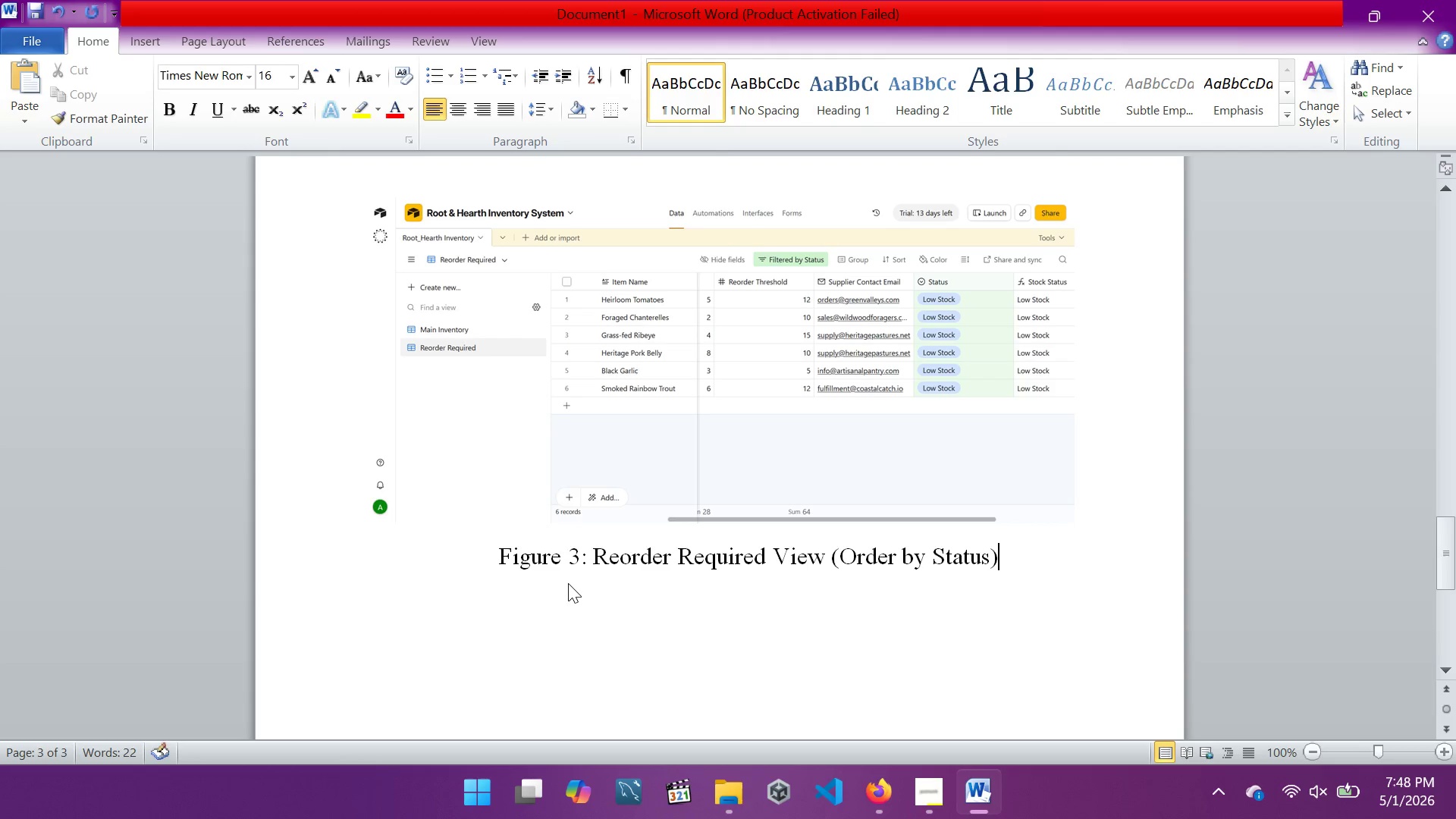 
left_click_drag(start_coordinate=[495, 549], to_coordinate=[1040, 557])
 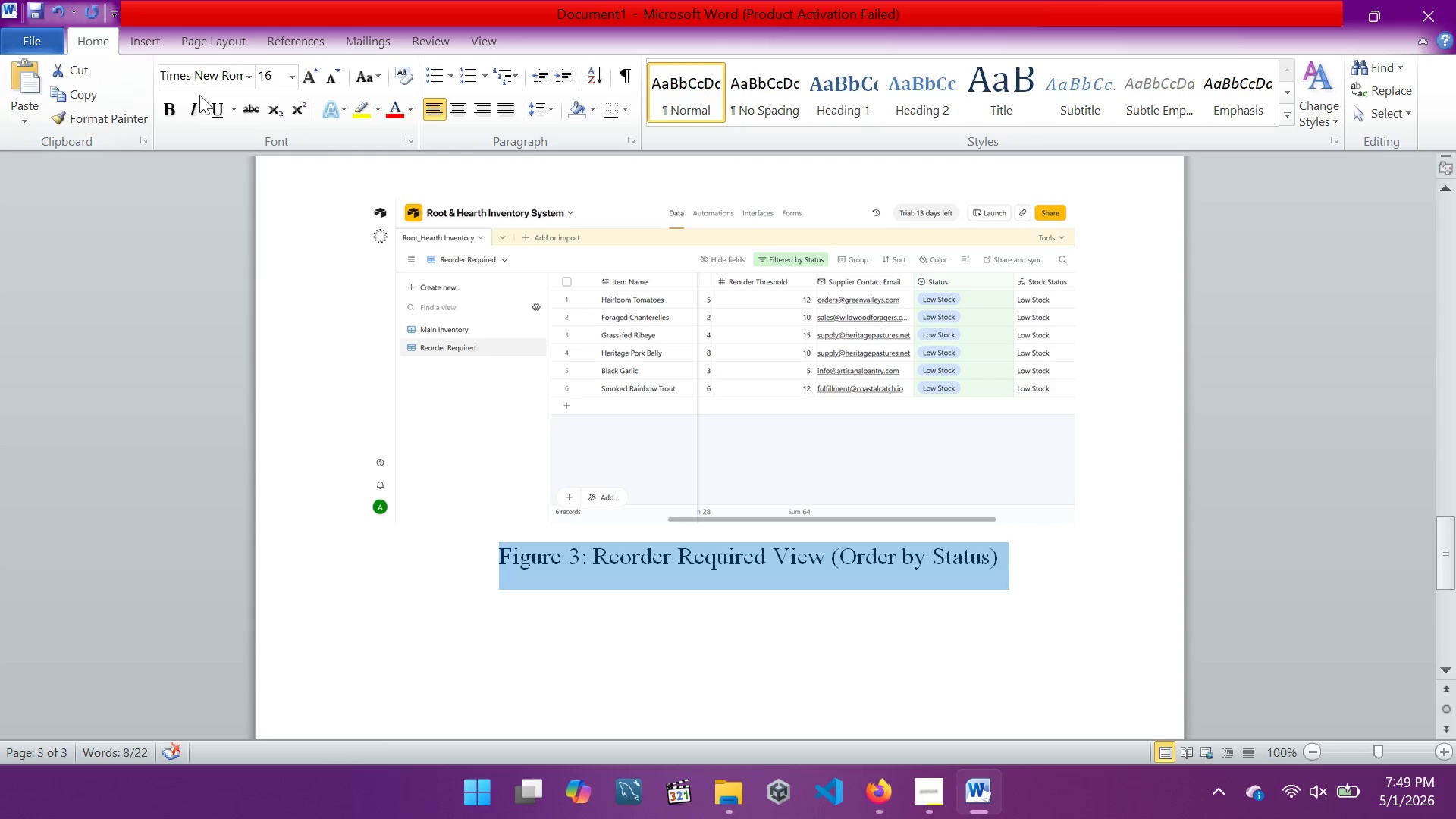 
left_click([165, 108])
 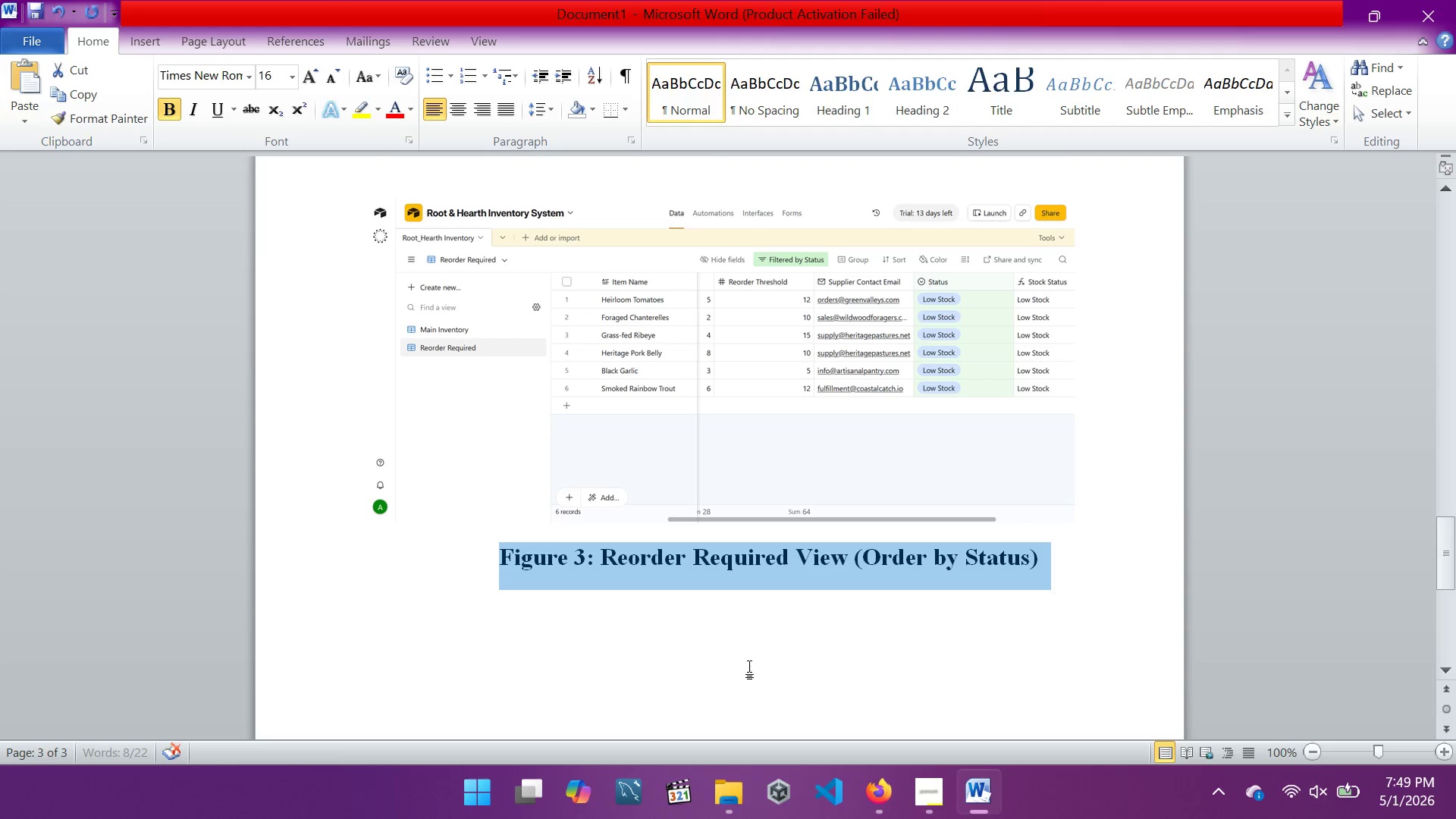 
left_click([742, 633])
 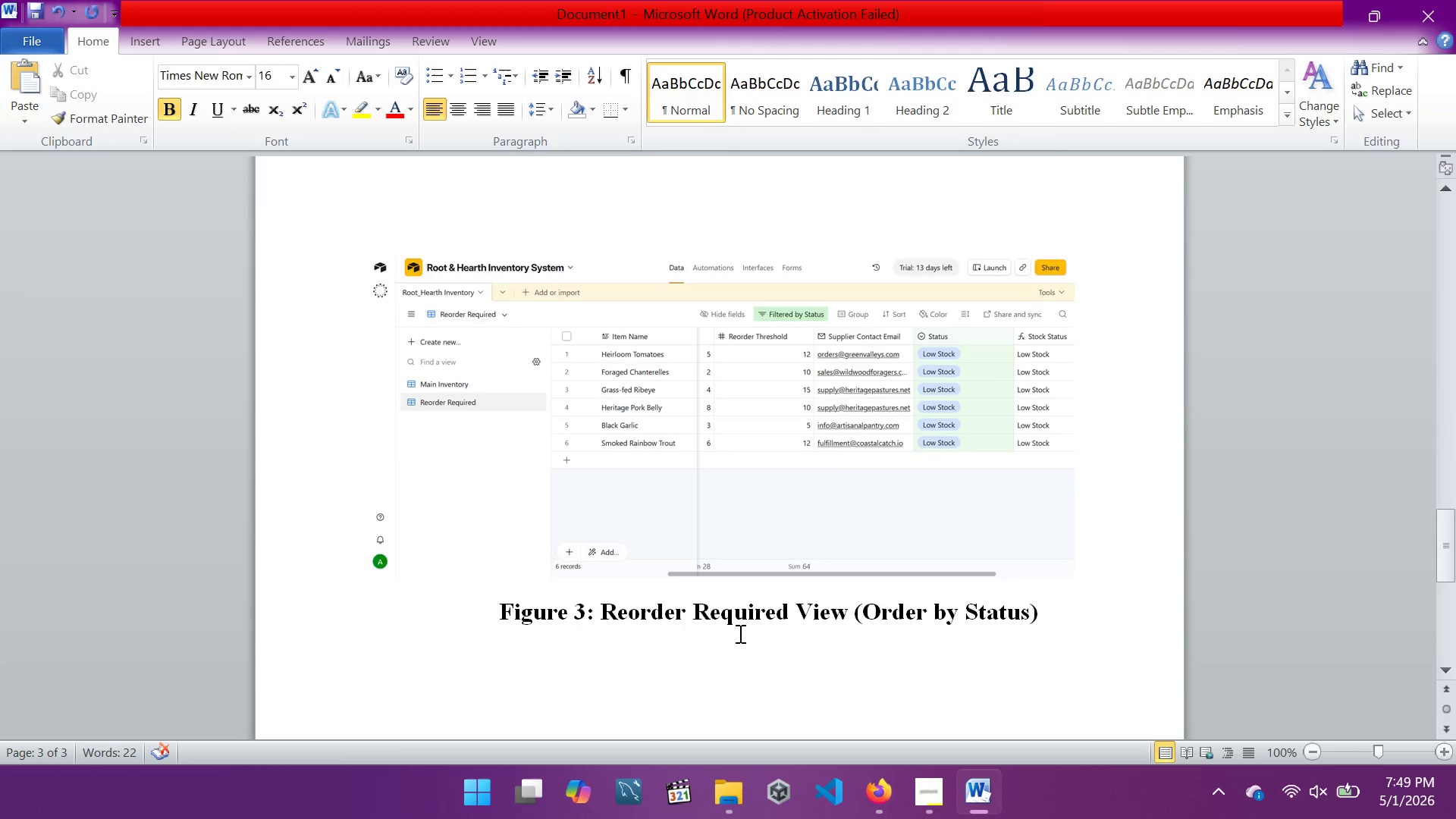 
scroll: coordinate [738, 633], scroll_direction: up, amount: 19.0
 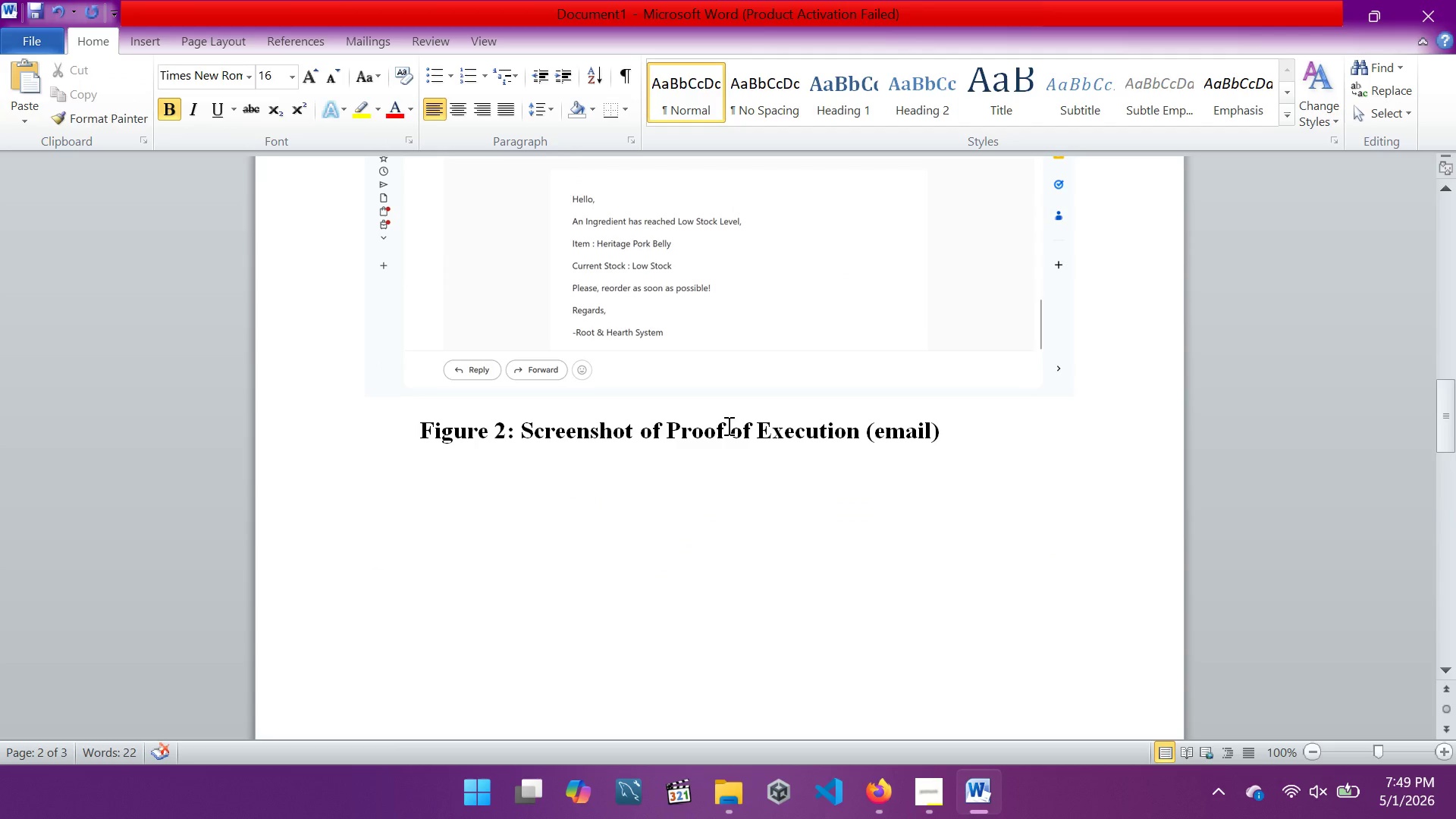 
left_click([727, 425])
 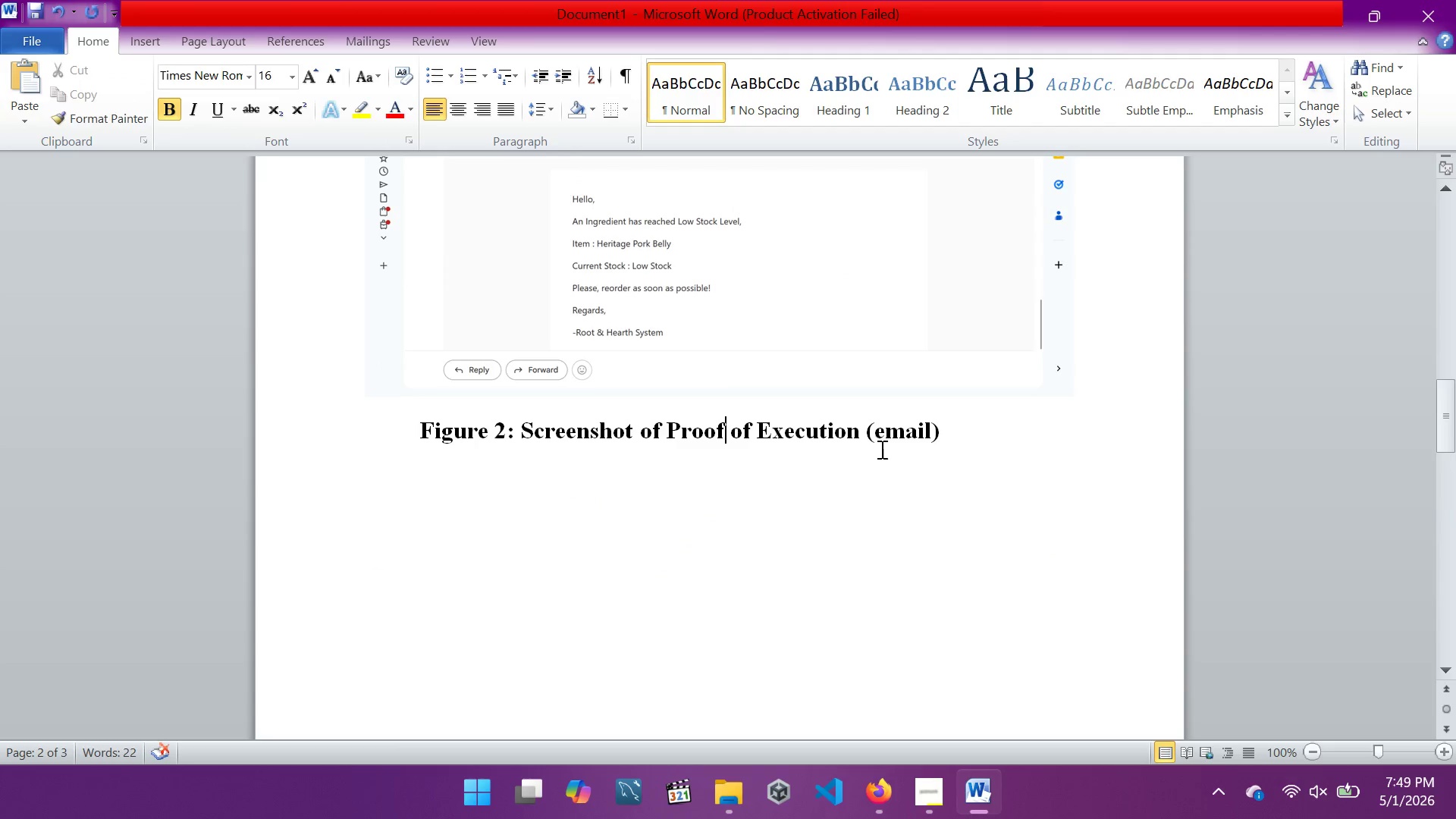 
left_click([883, 439])
 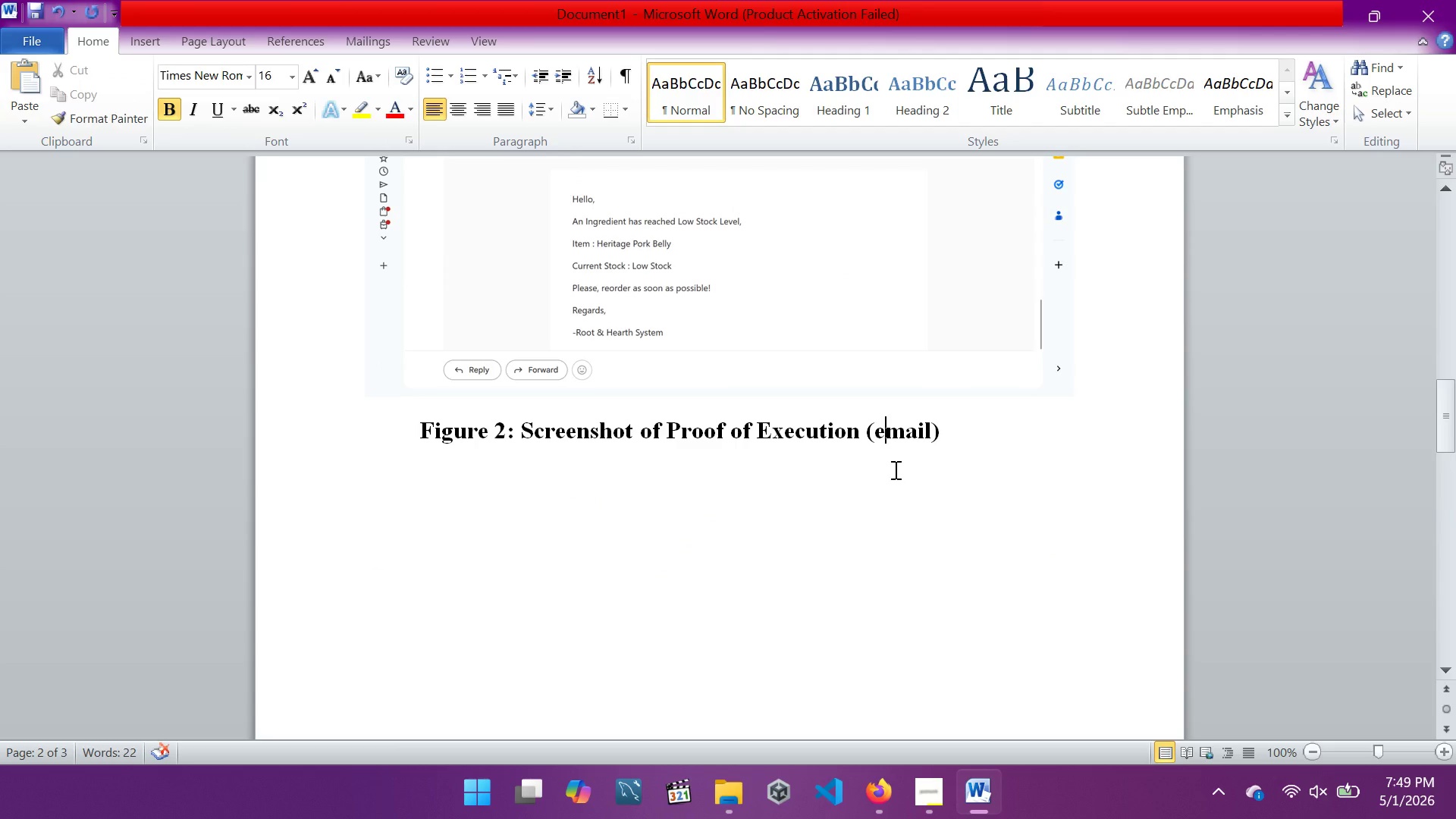 
key(Backspace)
 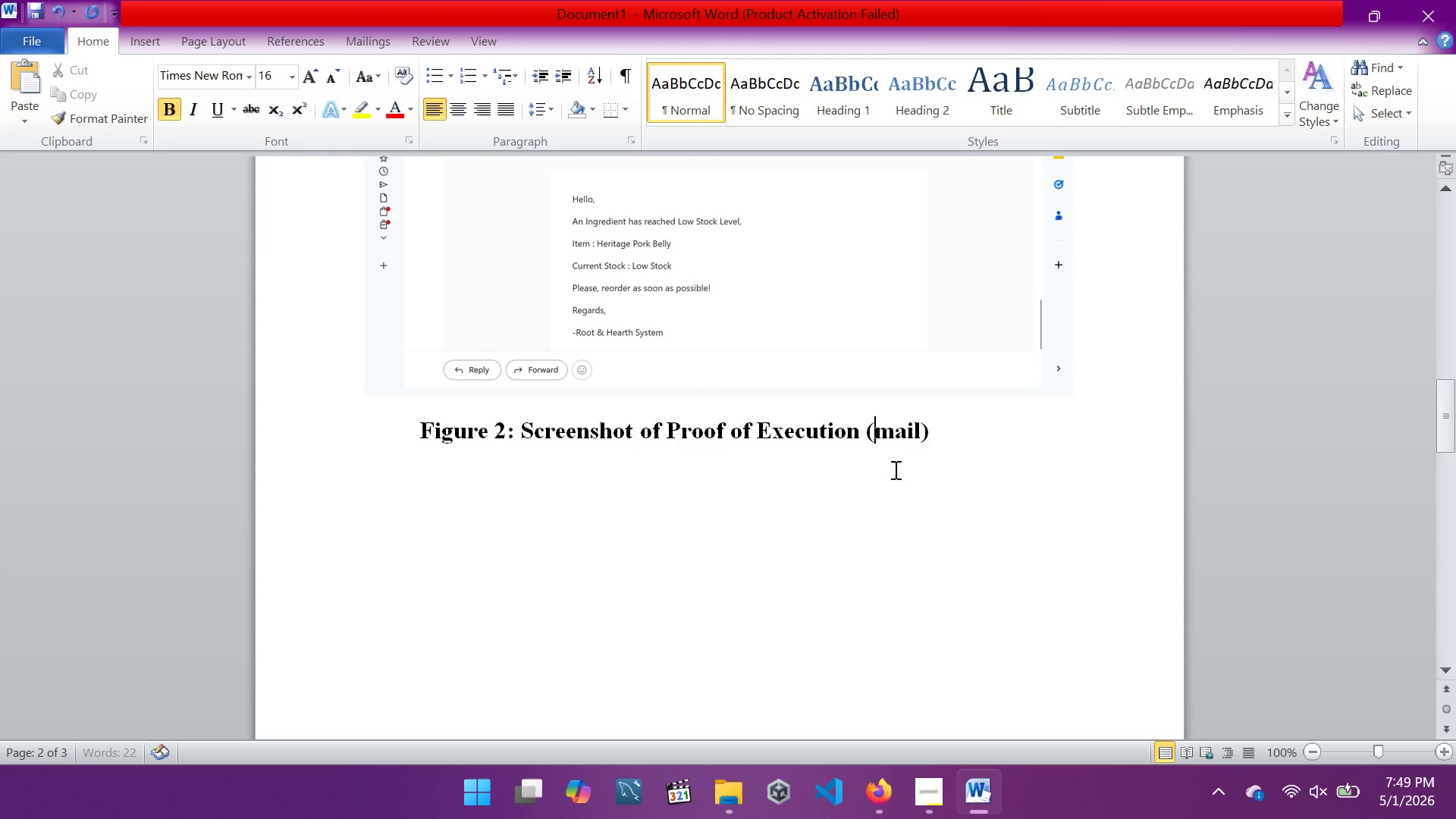 
key(CapsLock)
 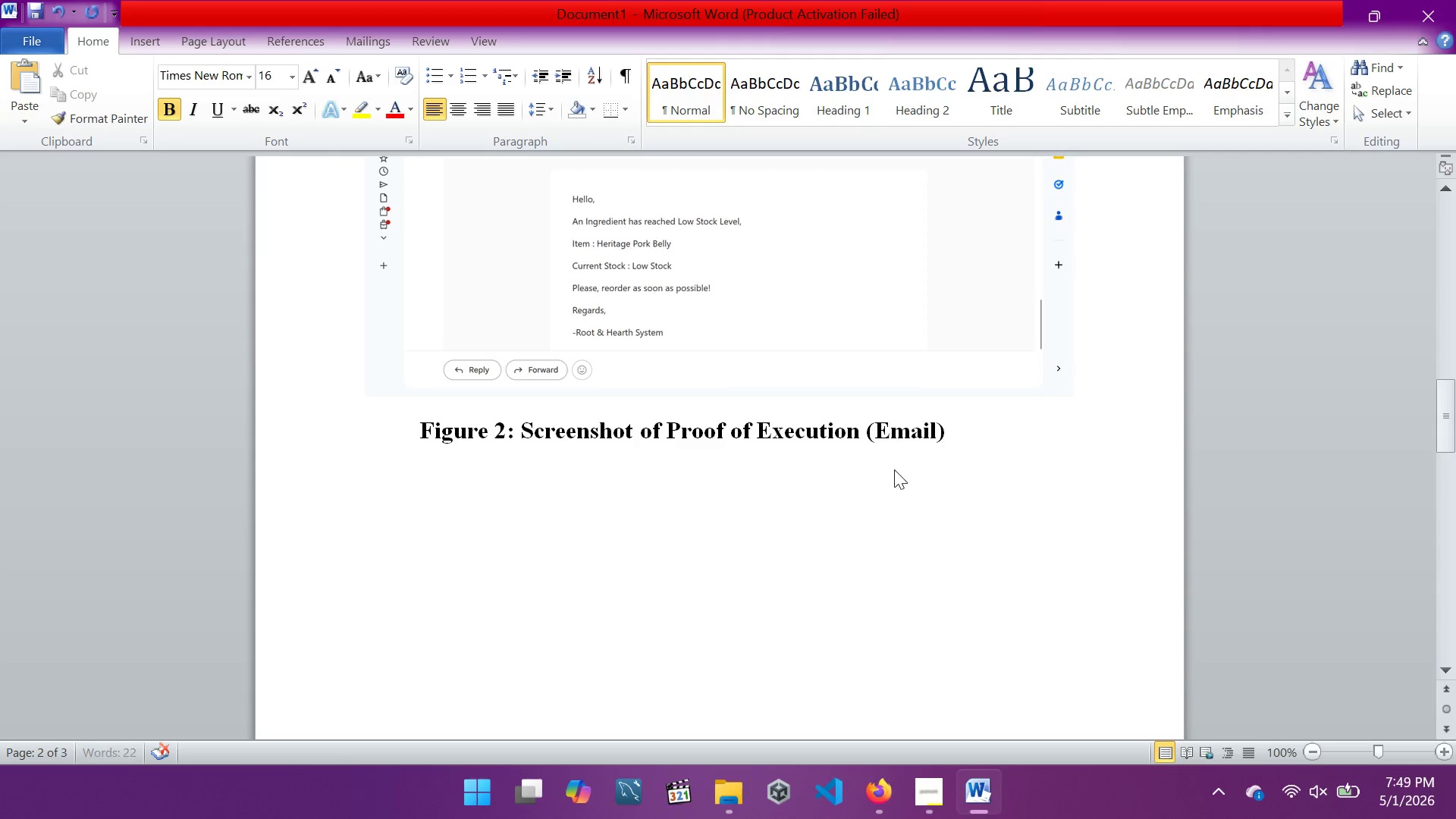 
key(E)
 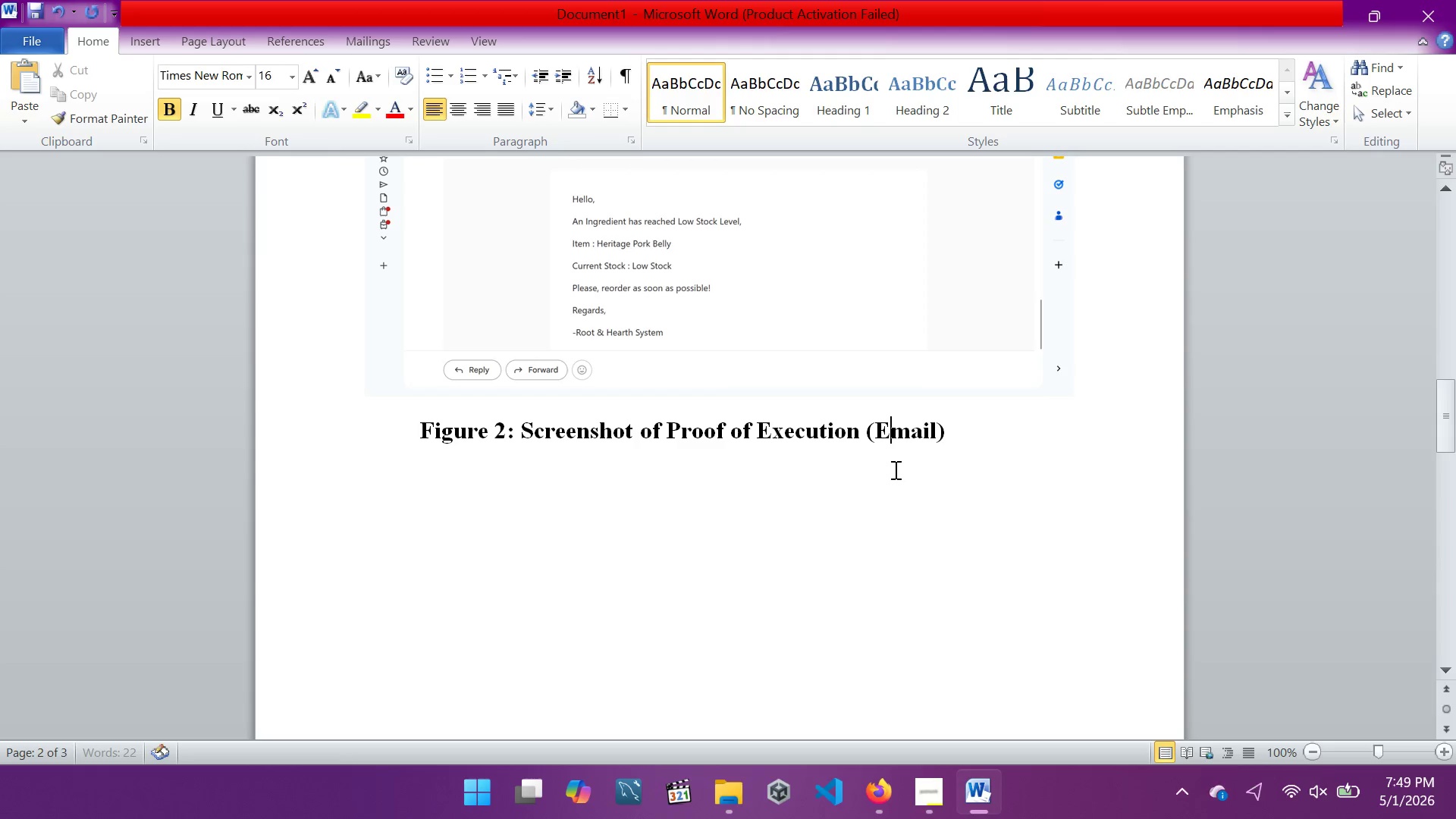 
key(CapsLock)
 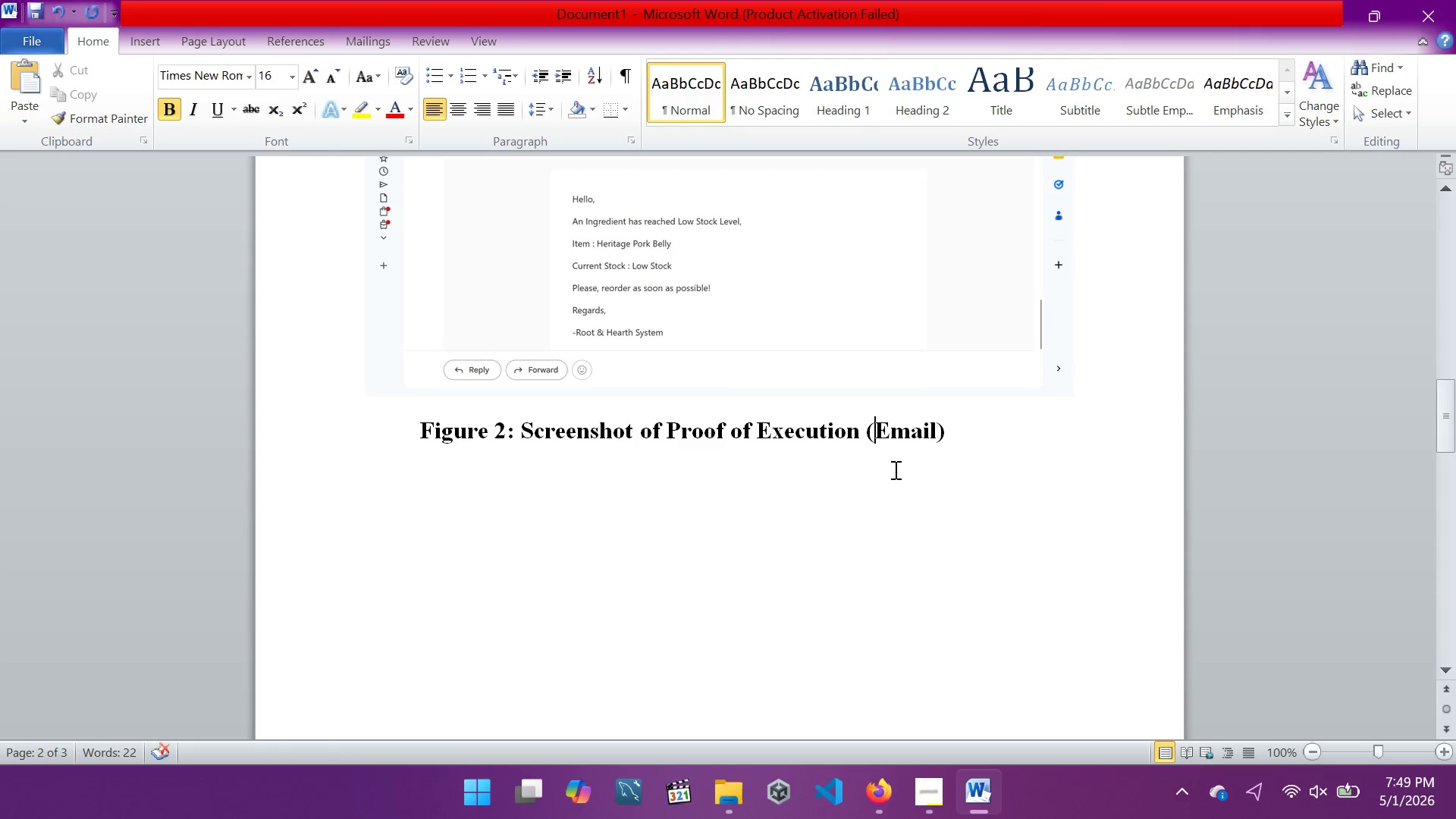 
key(ArrowLeft)
 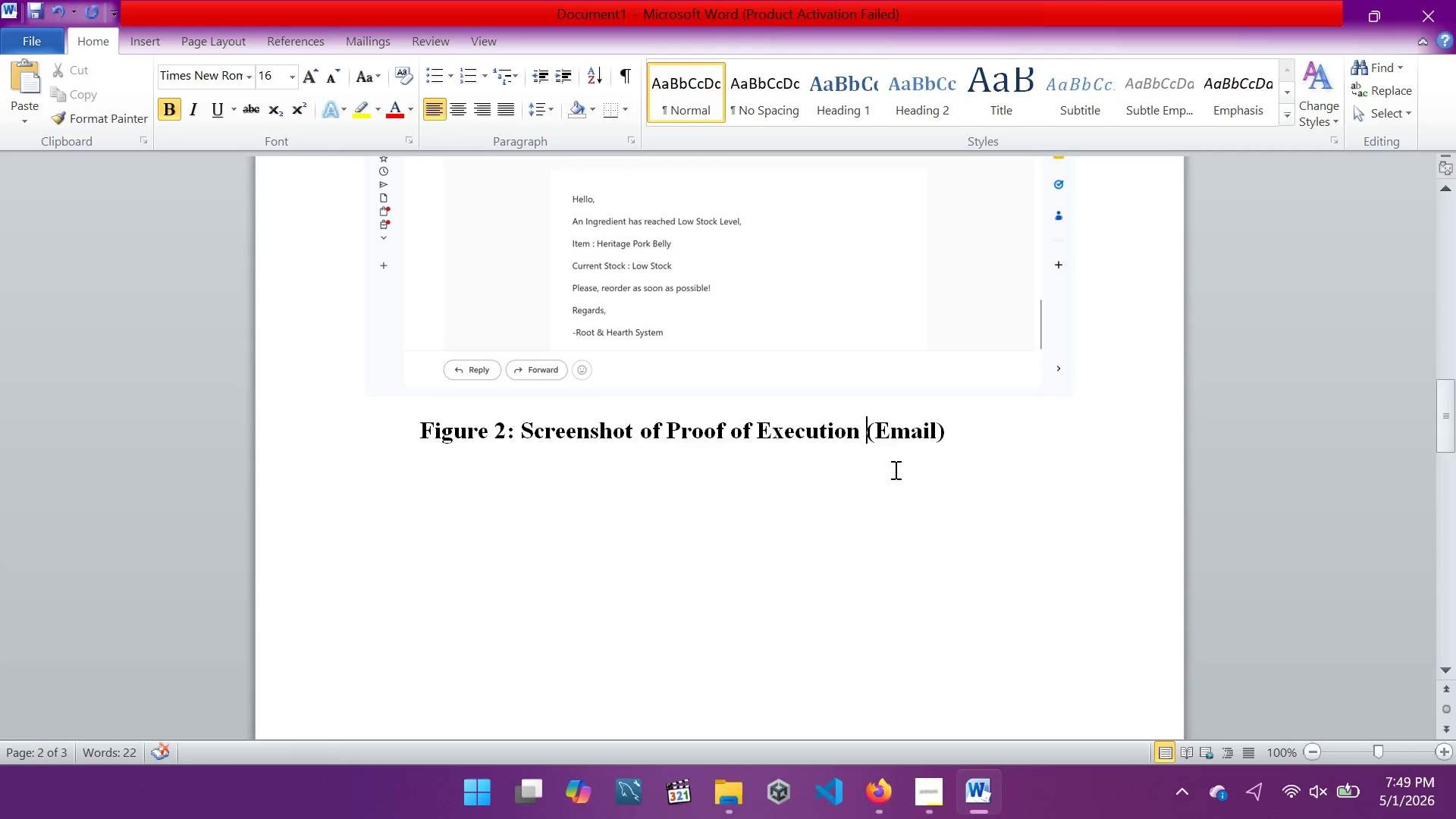 
key(ArrowLeft)
 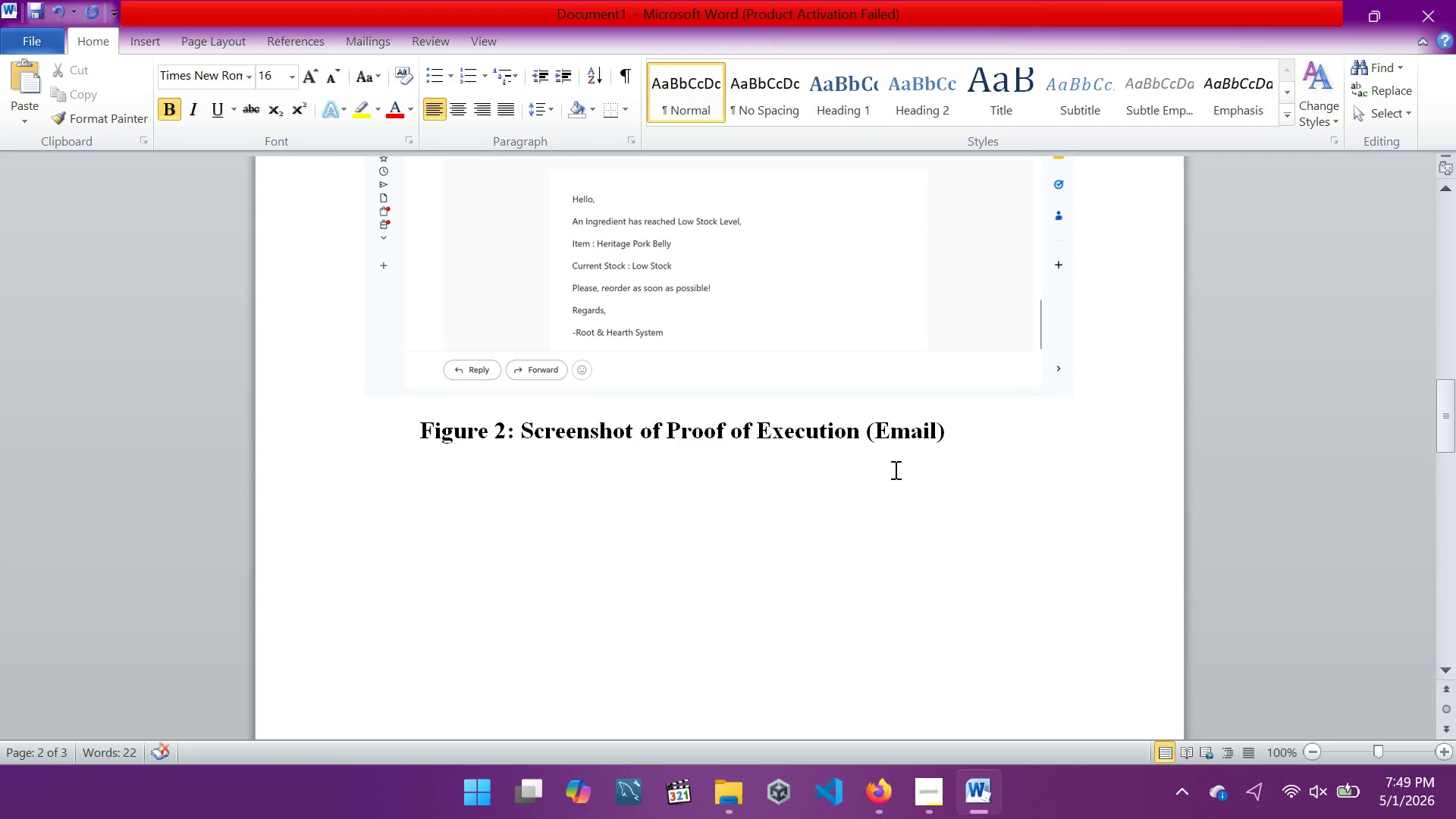 
key(ArrowRight)
 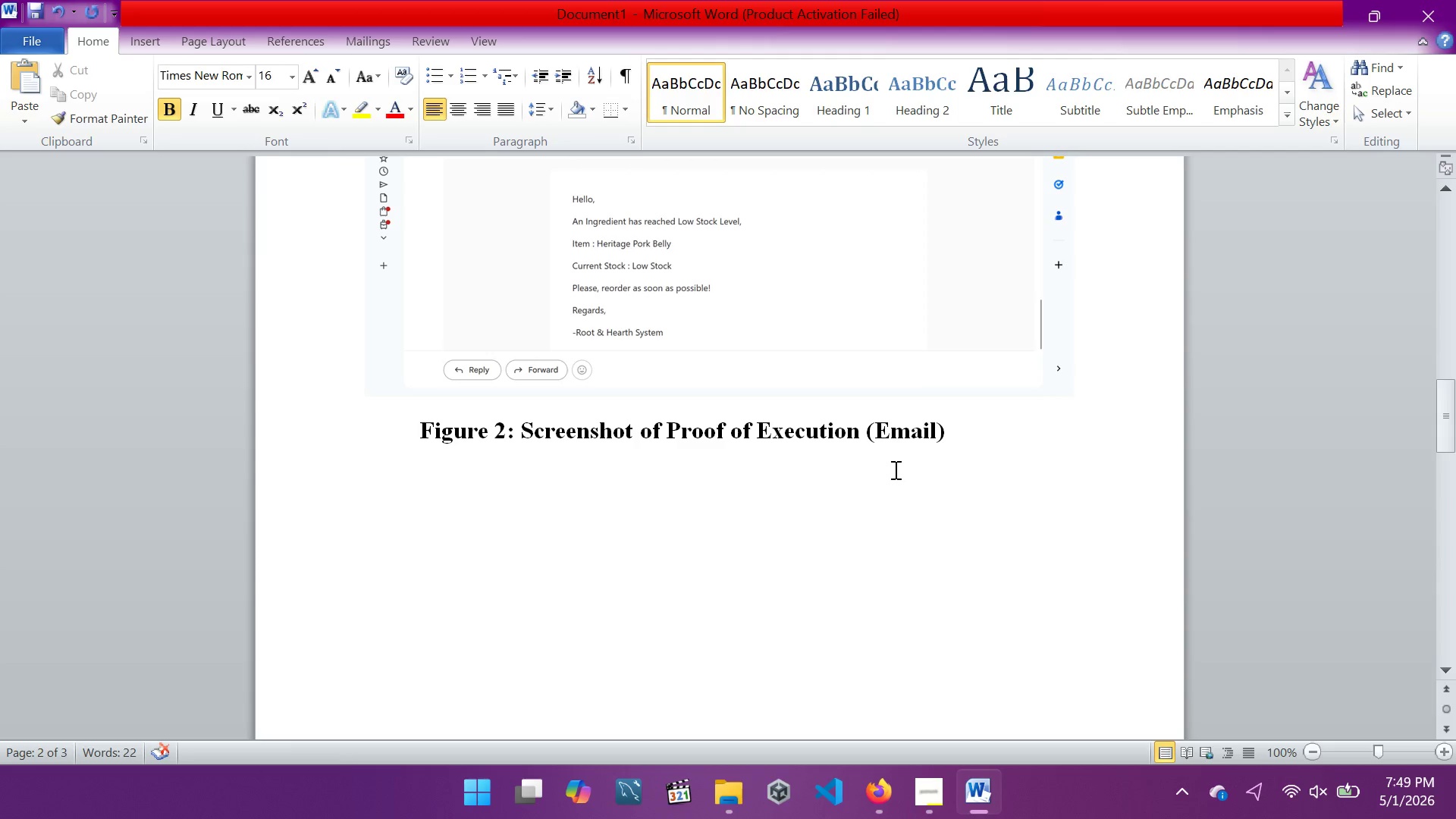 
type(Recieved )
 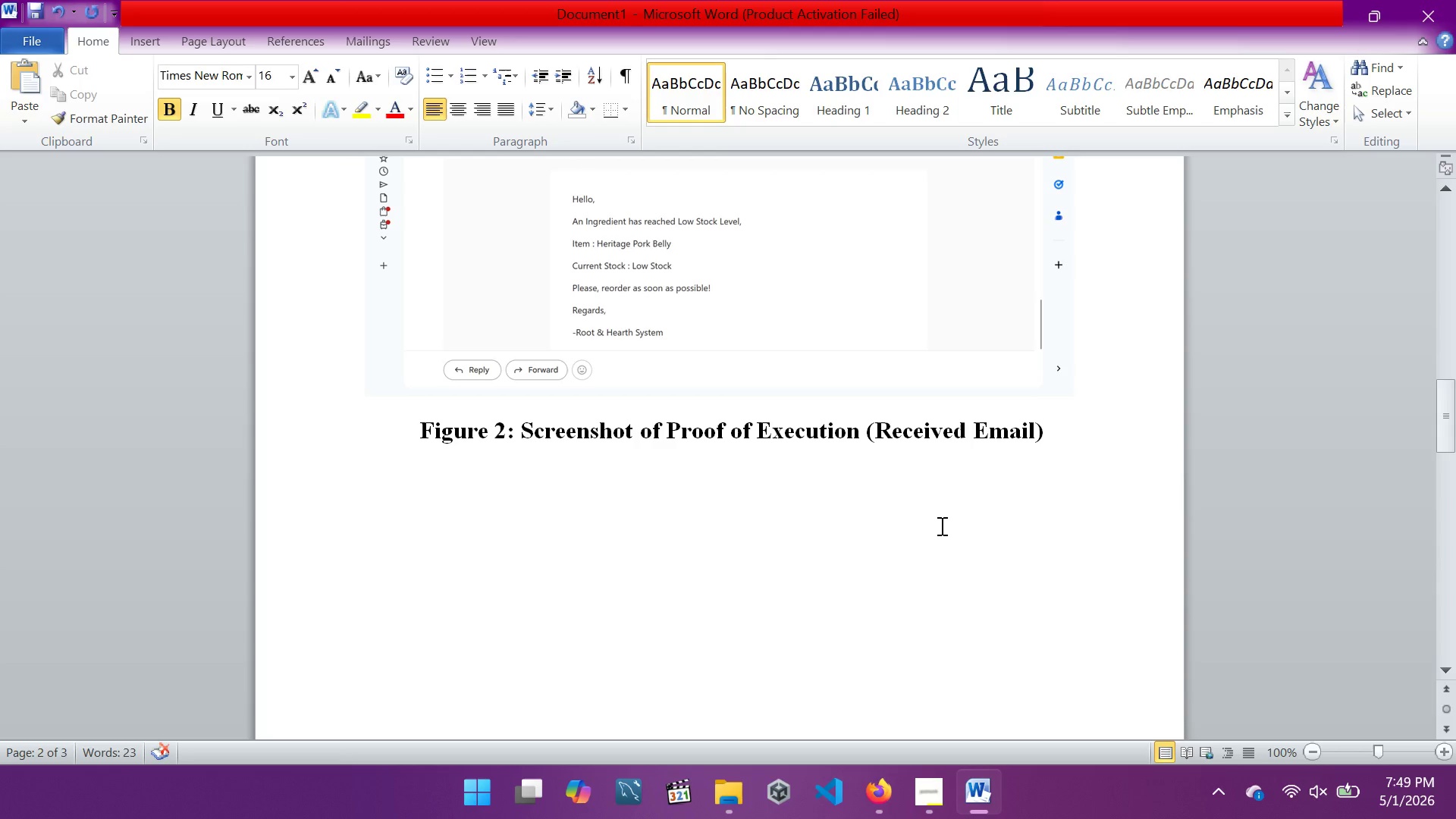 
scroll: coordinate [974, 495], scroll_direction: up, amount: 24.0
 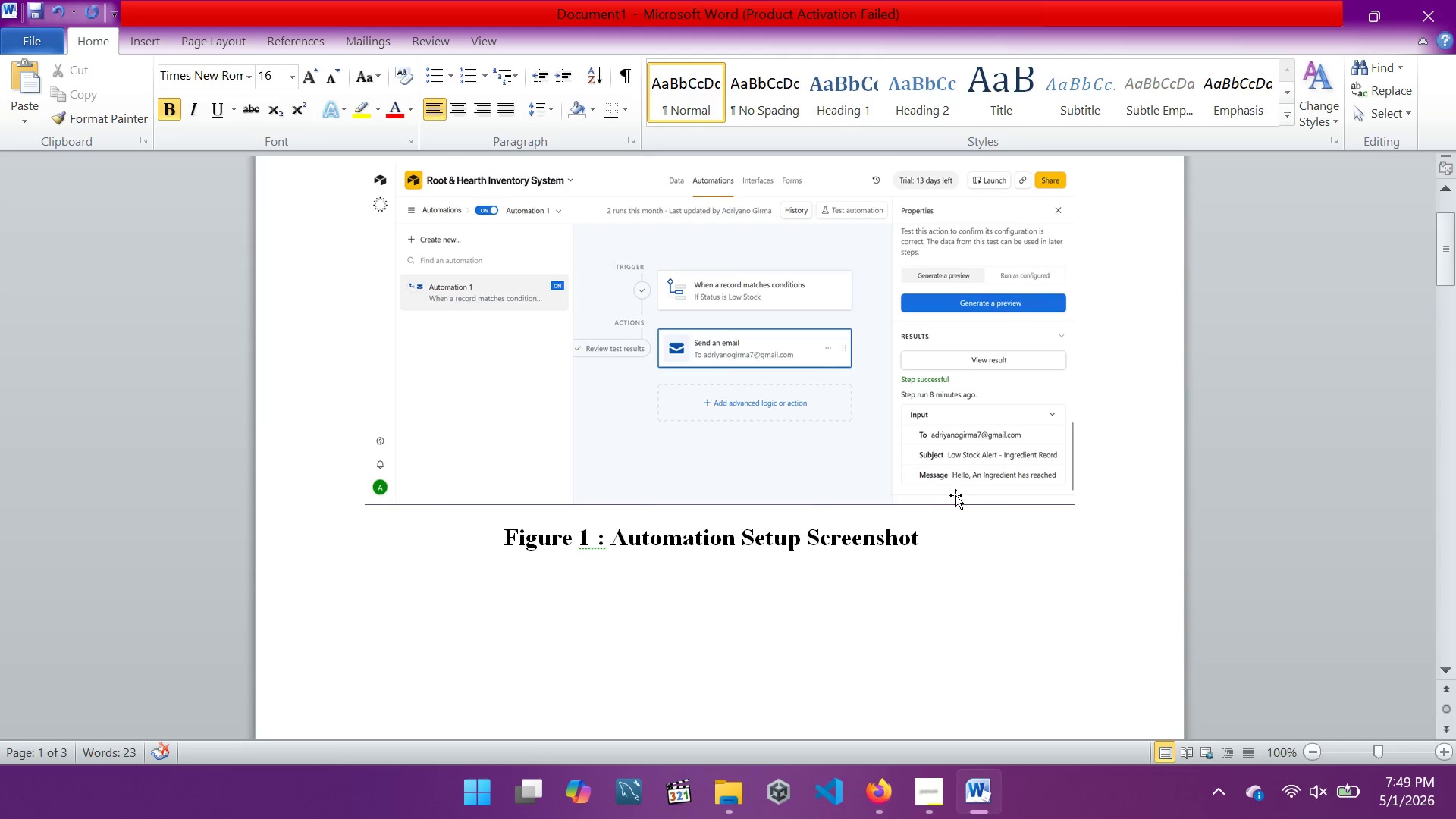 
scroll: coordinate [682, 485], scroll_direction: down, amount: 19.0
 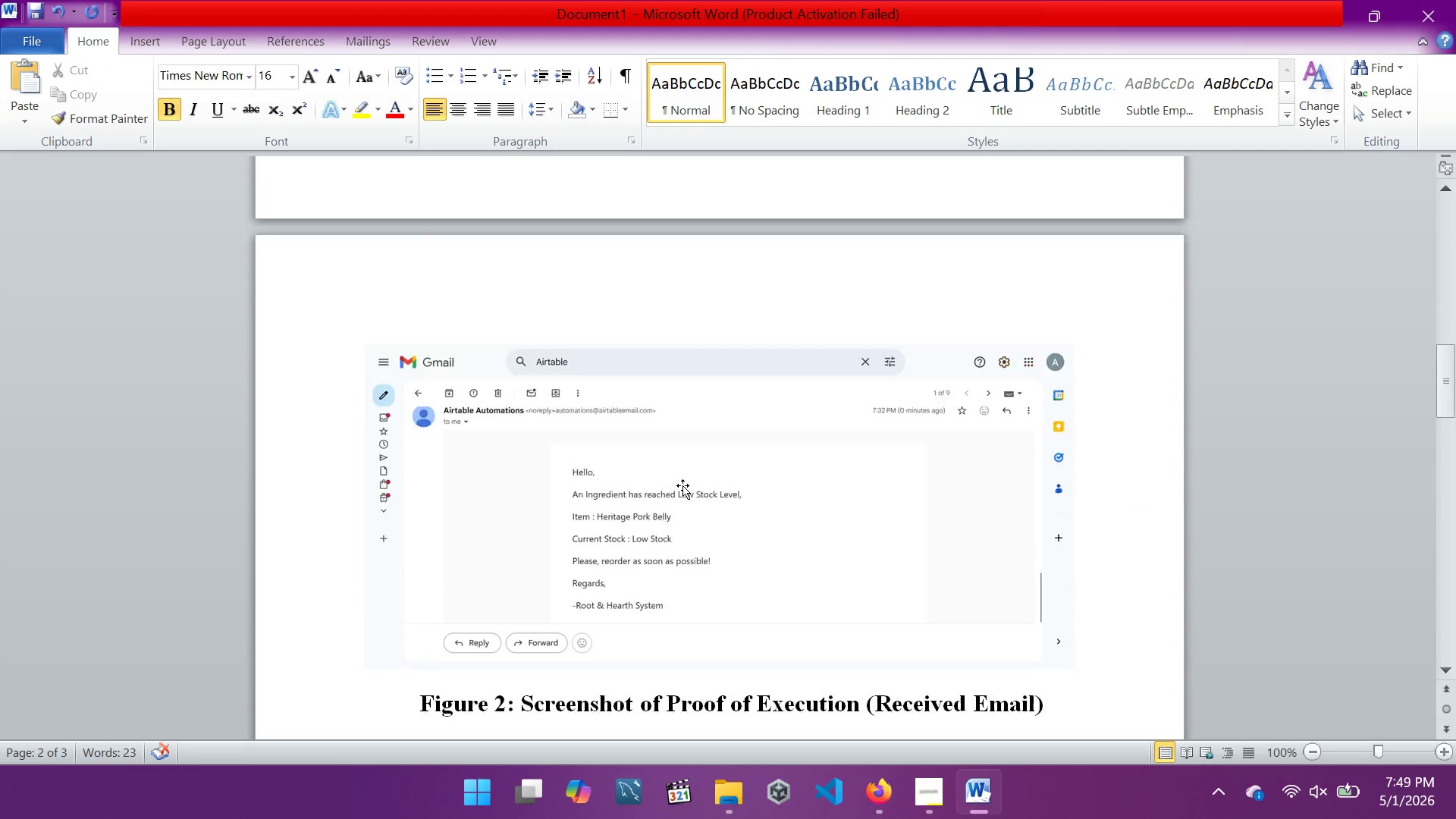 
scroll: coordinate [682, 485], scroll_direction: up, amount: 16.0
 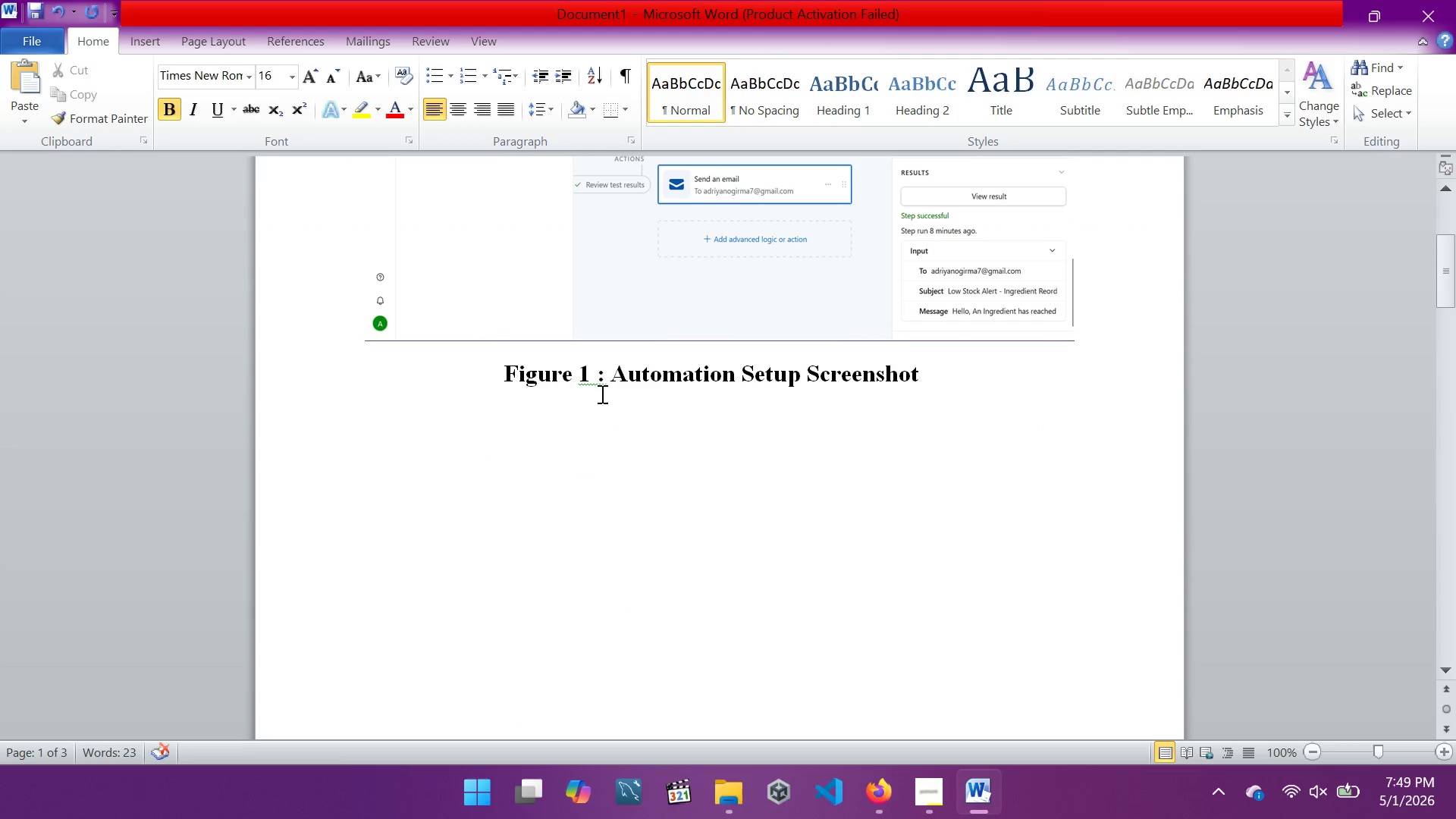 
left_click([596, 381])
 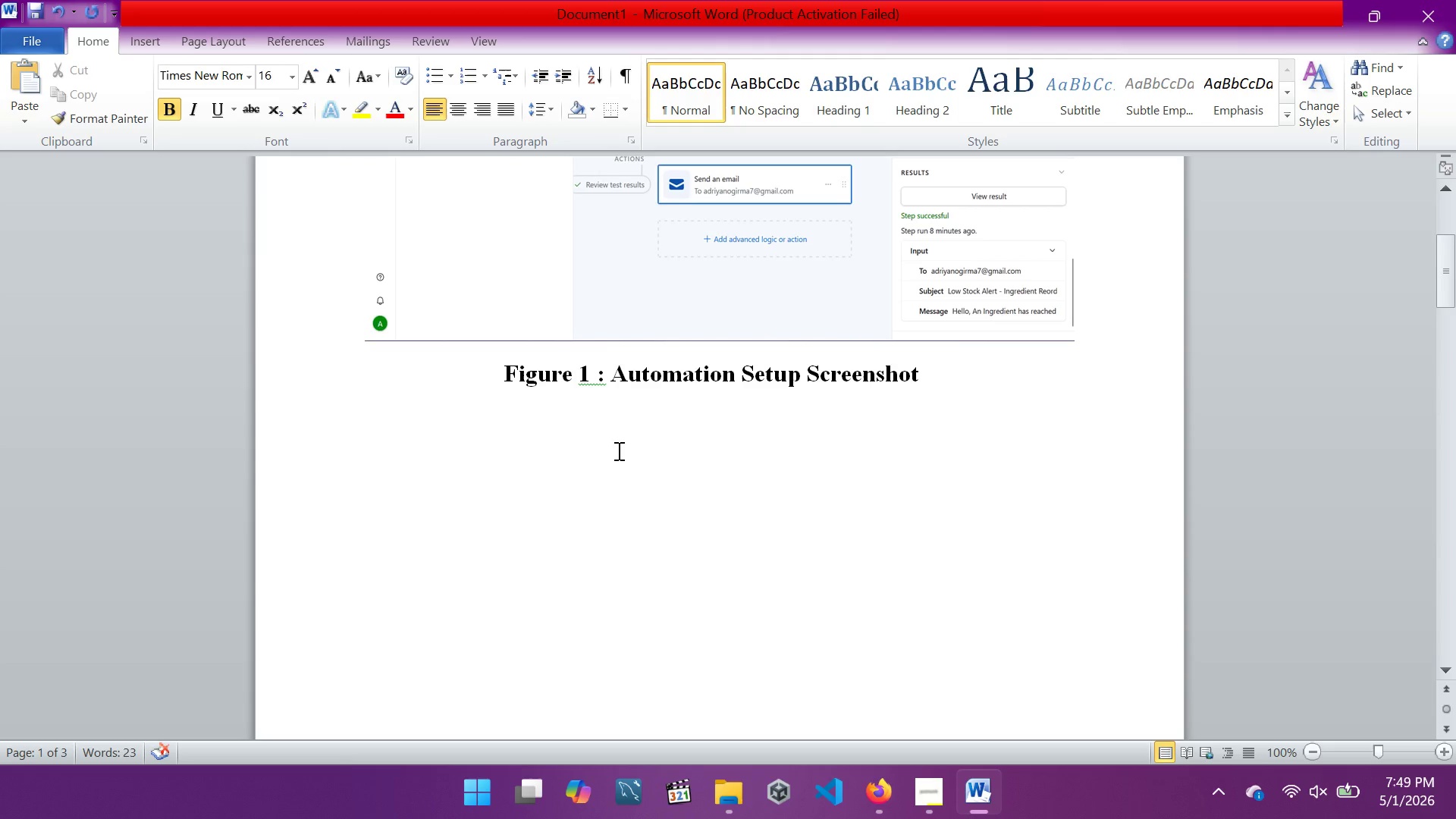 
key(Backspace)
 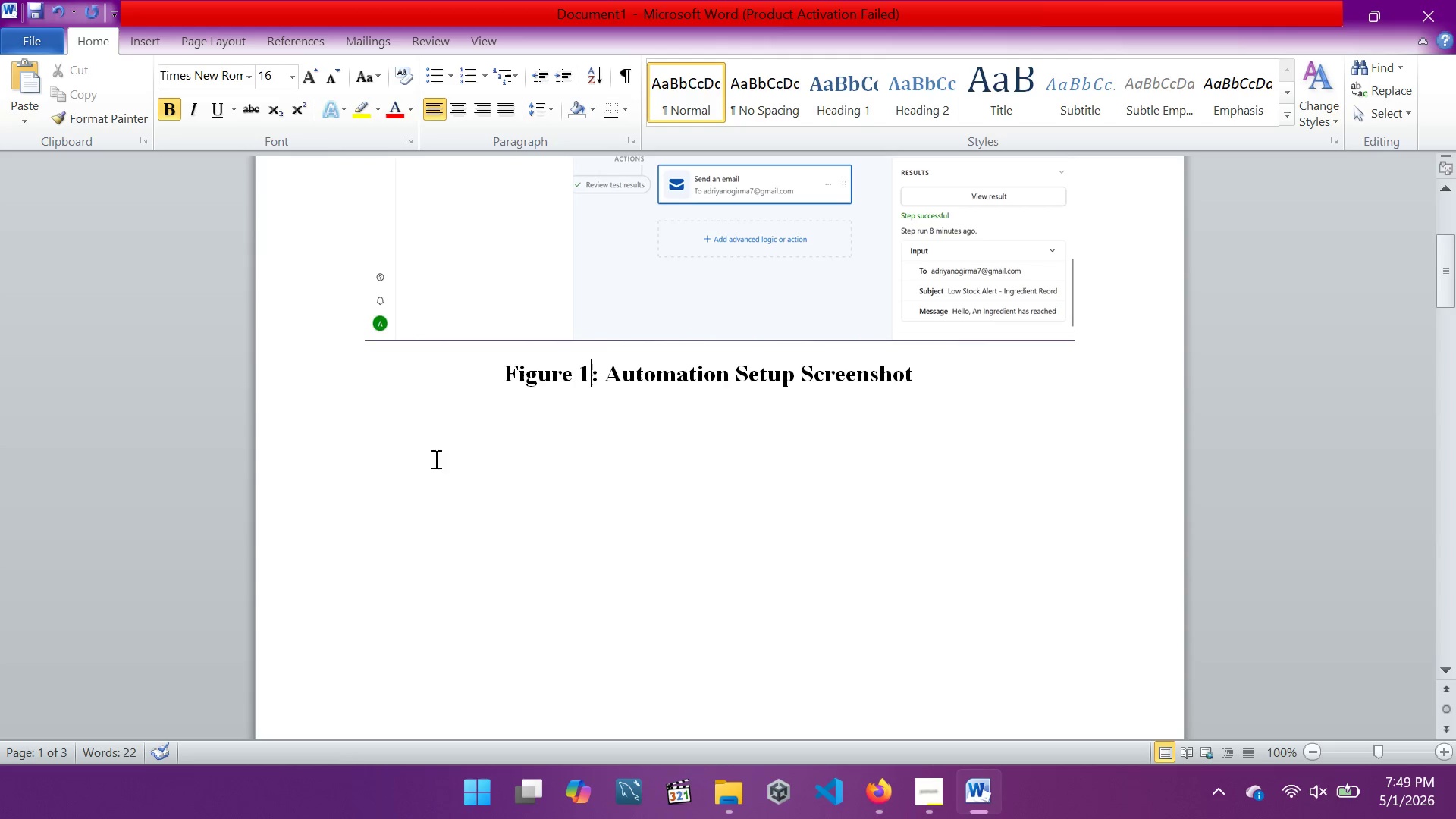 
scroll: coordinate [482, 315], scroll_direction: down, amount: 44.0
 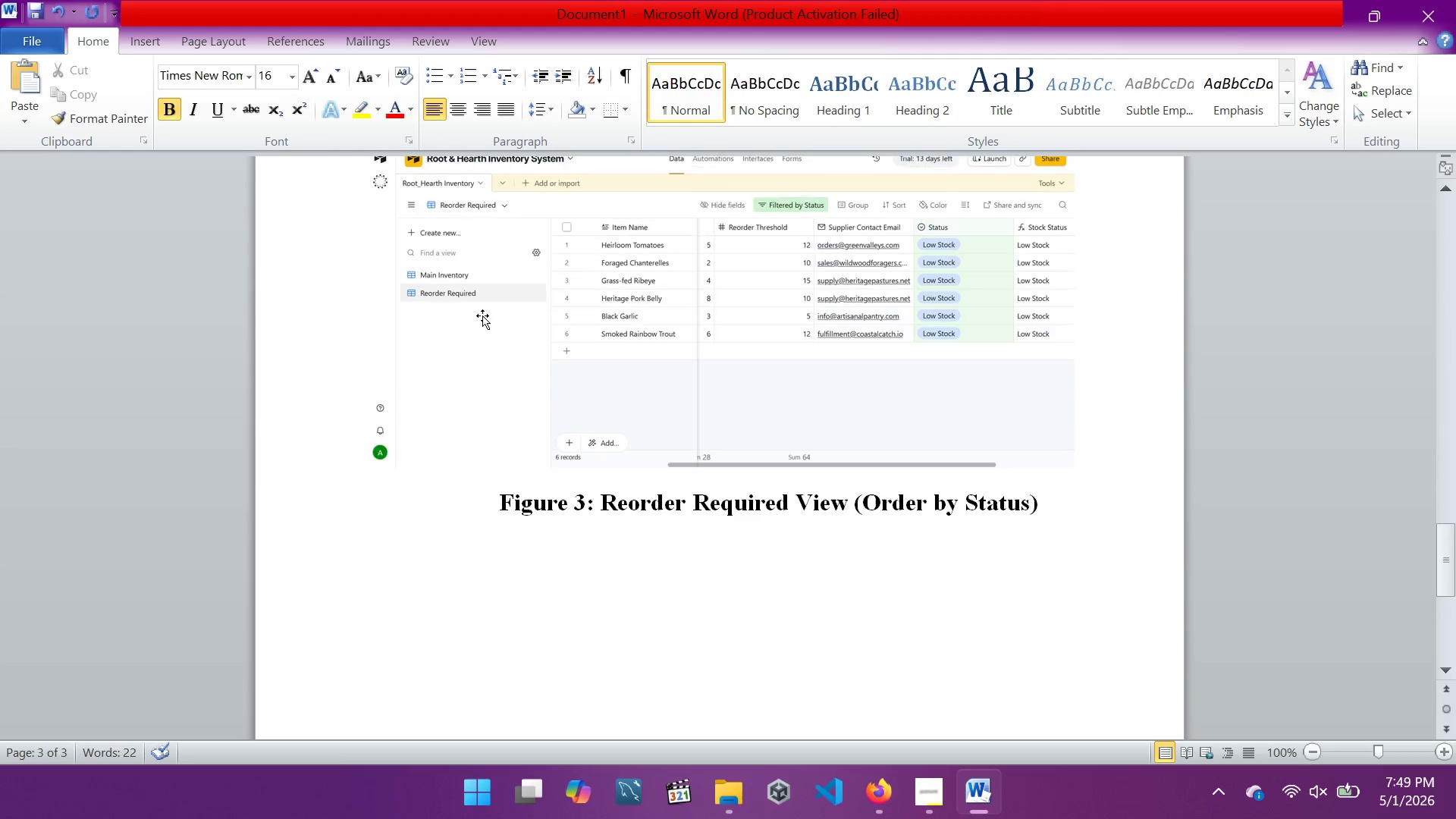 
scroll: coordinate [482, 315], scroll_direction: up, amount: 21.0
 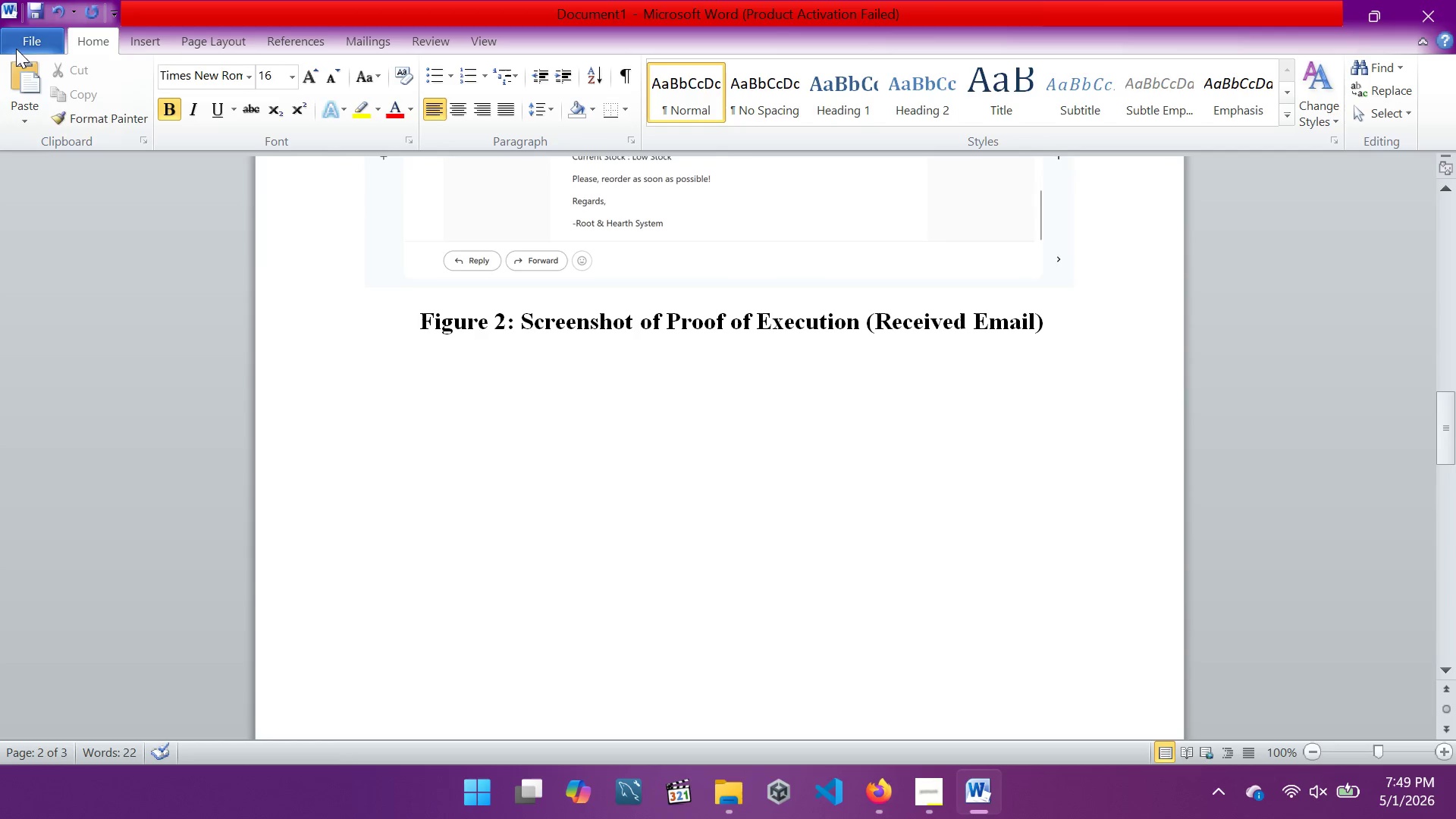 
left_click([17, 46])
 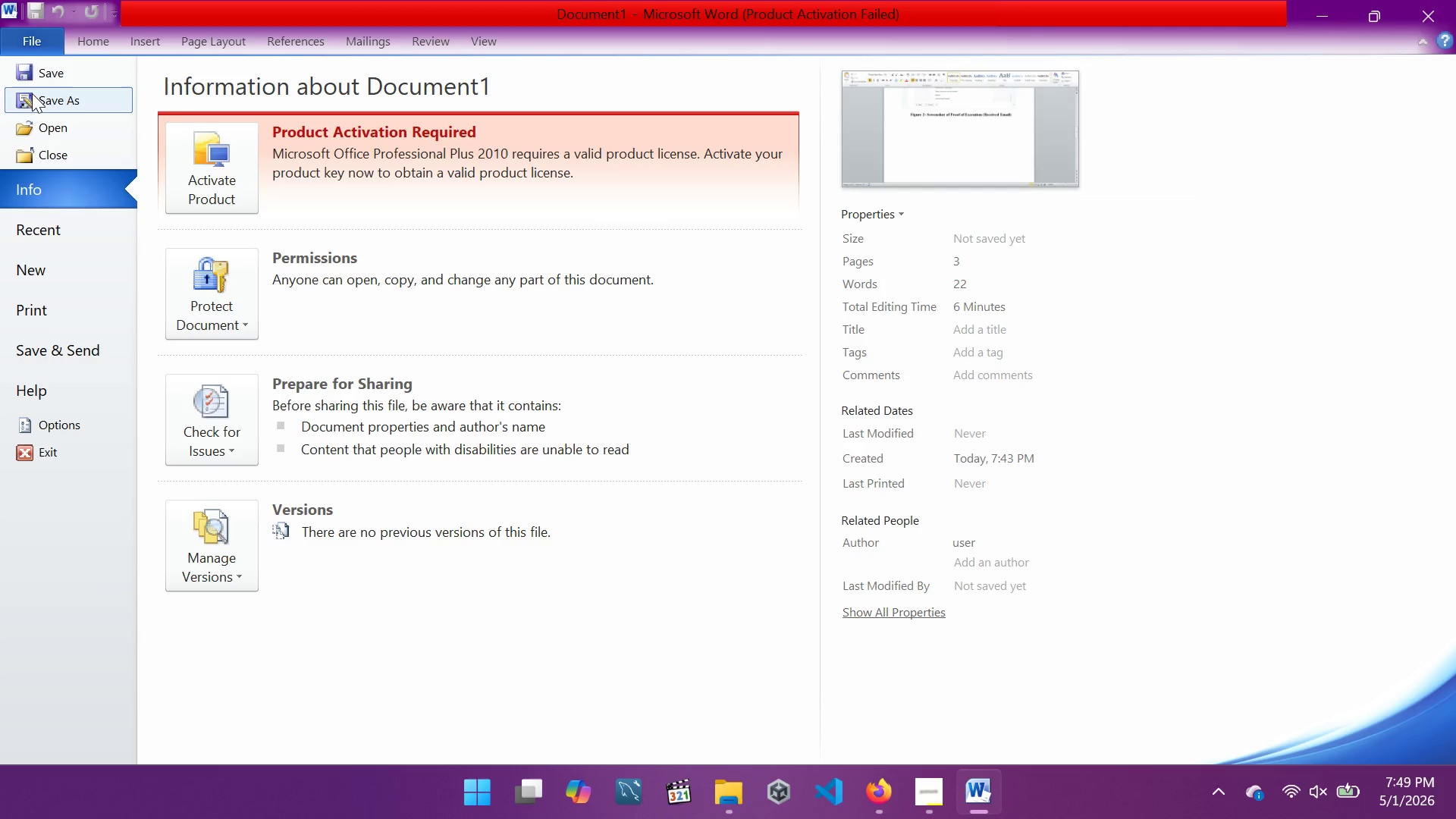 
left_click([32, 93])
 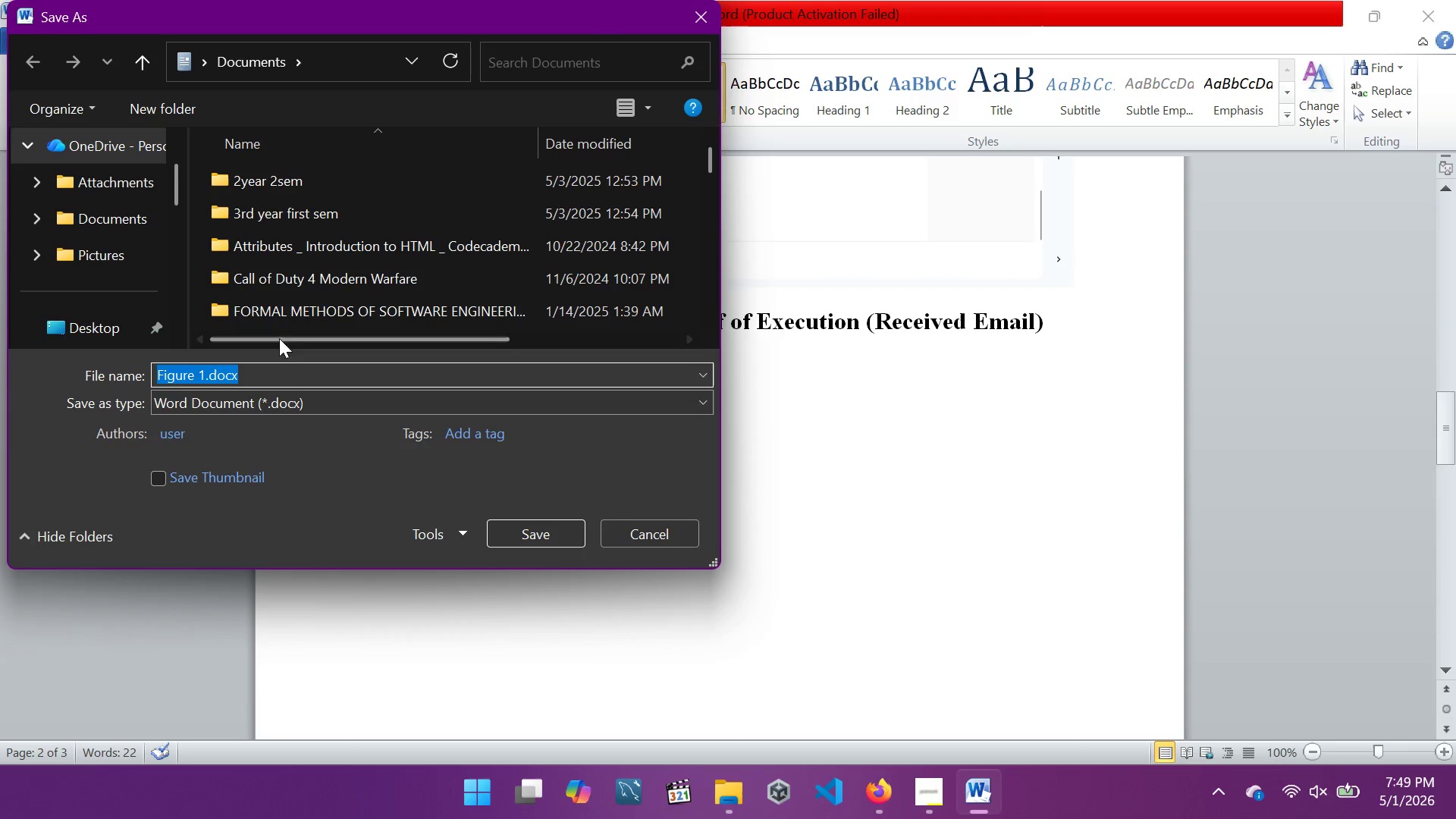 
left_click([279, 412])
 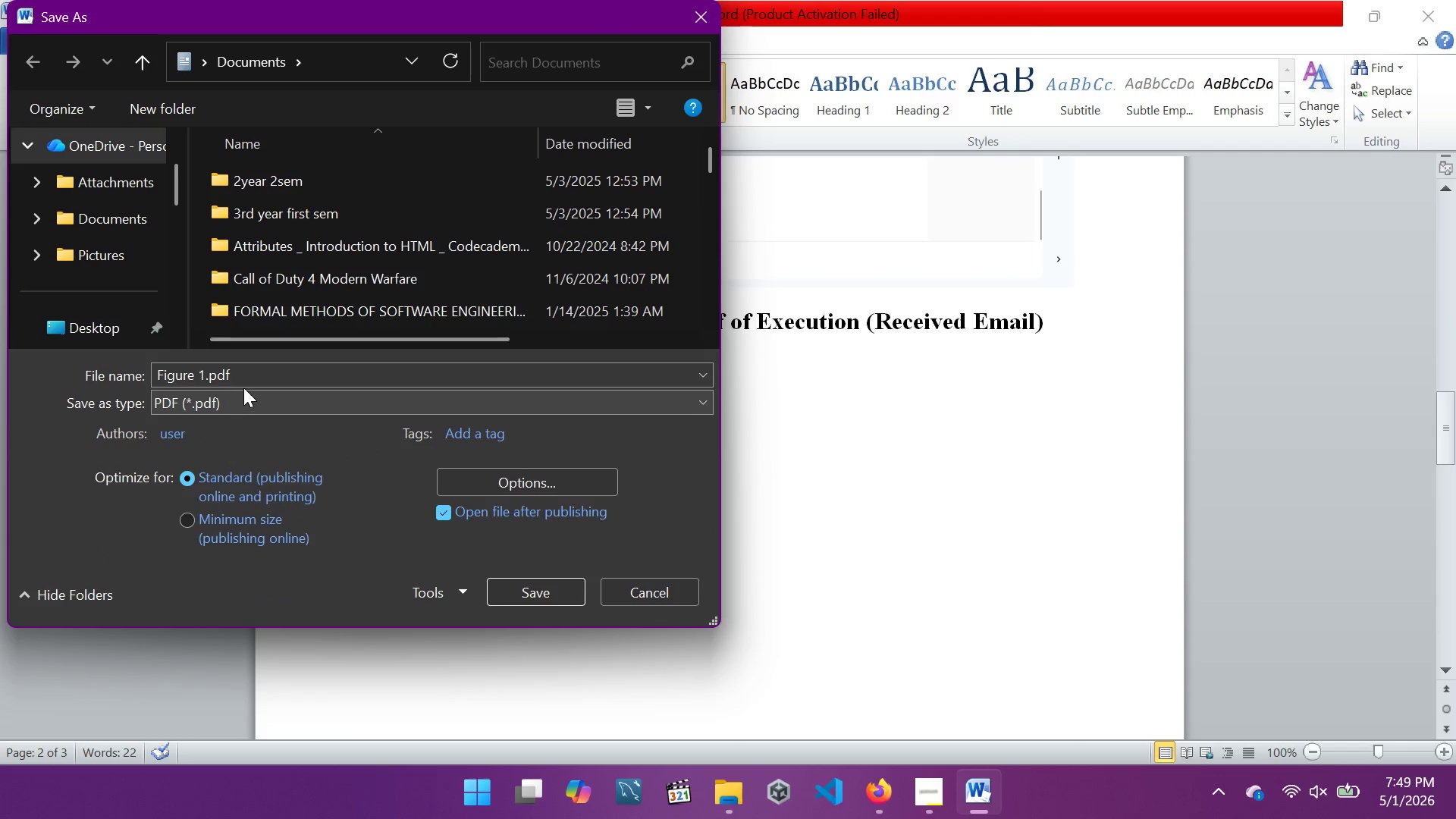 
left_click([201, 381])
 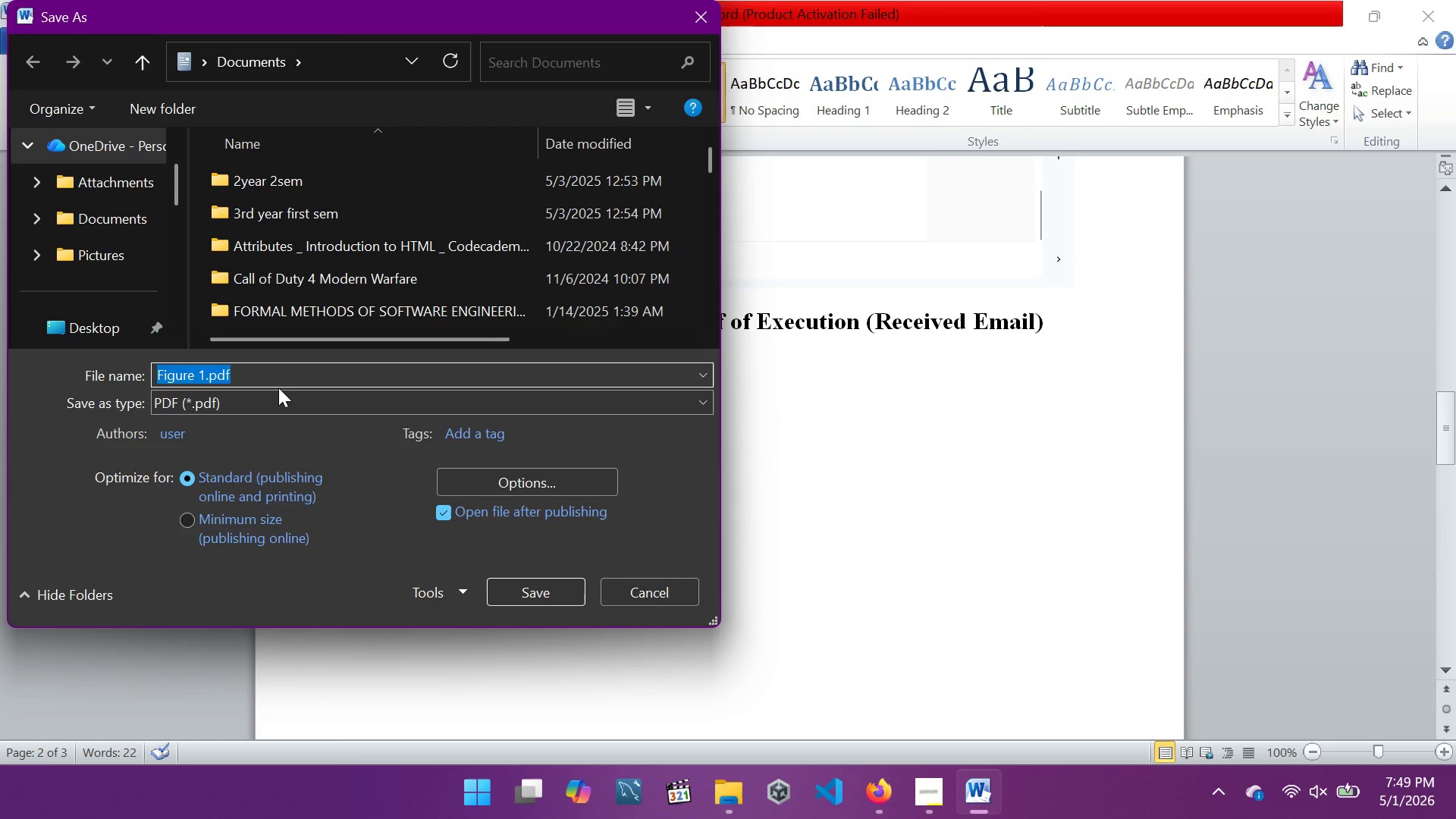 
key(Backspace)
type(ScreenS)
key(Backspace)
type(shots)
 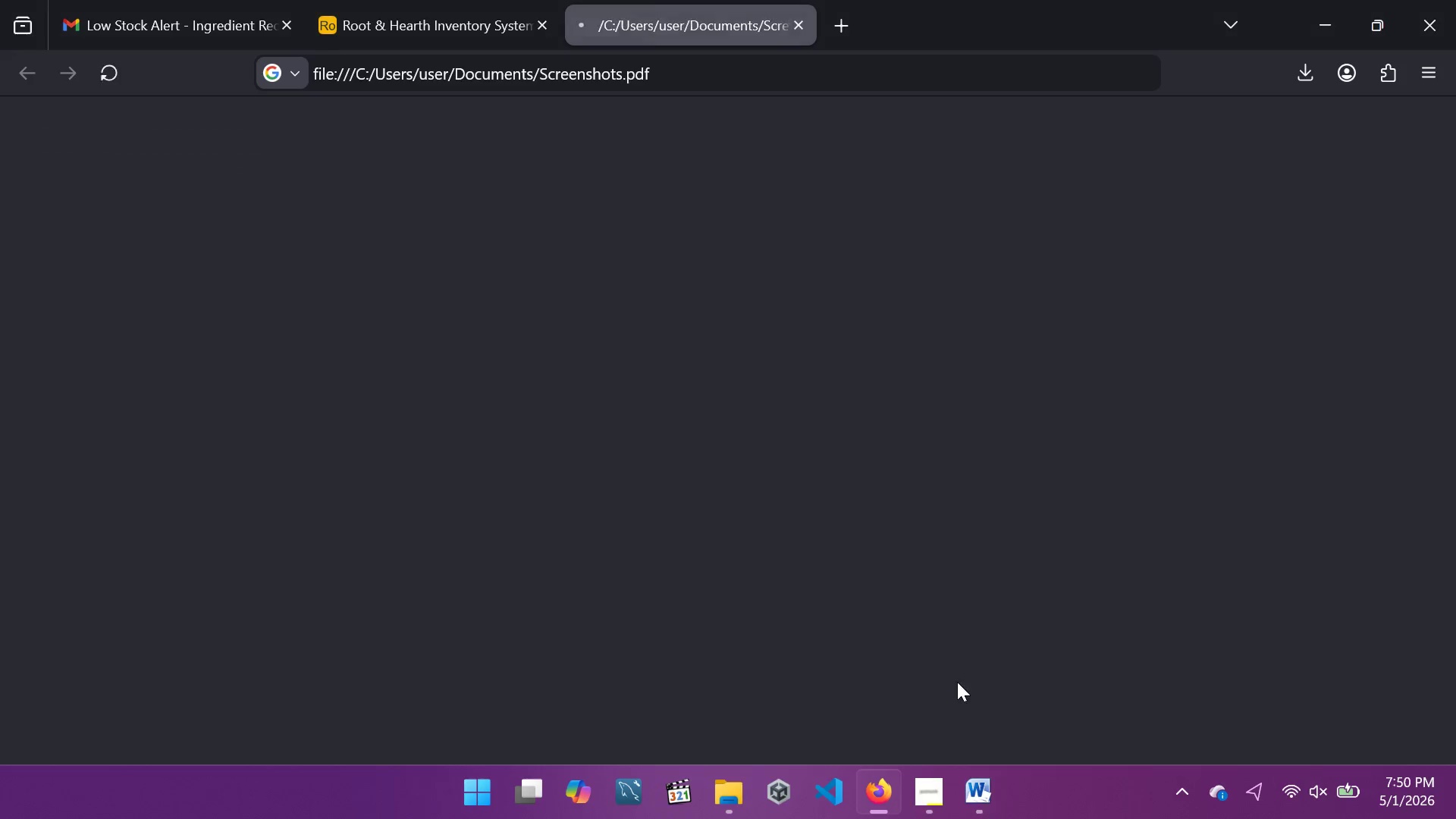 
wait(7.45)
 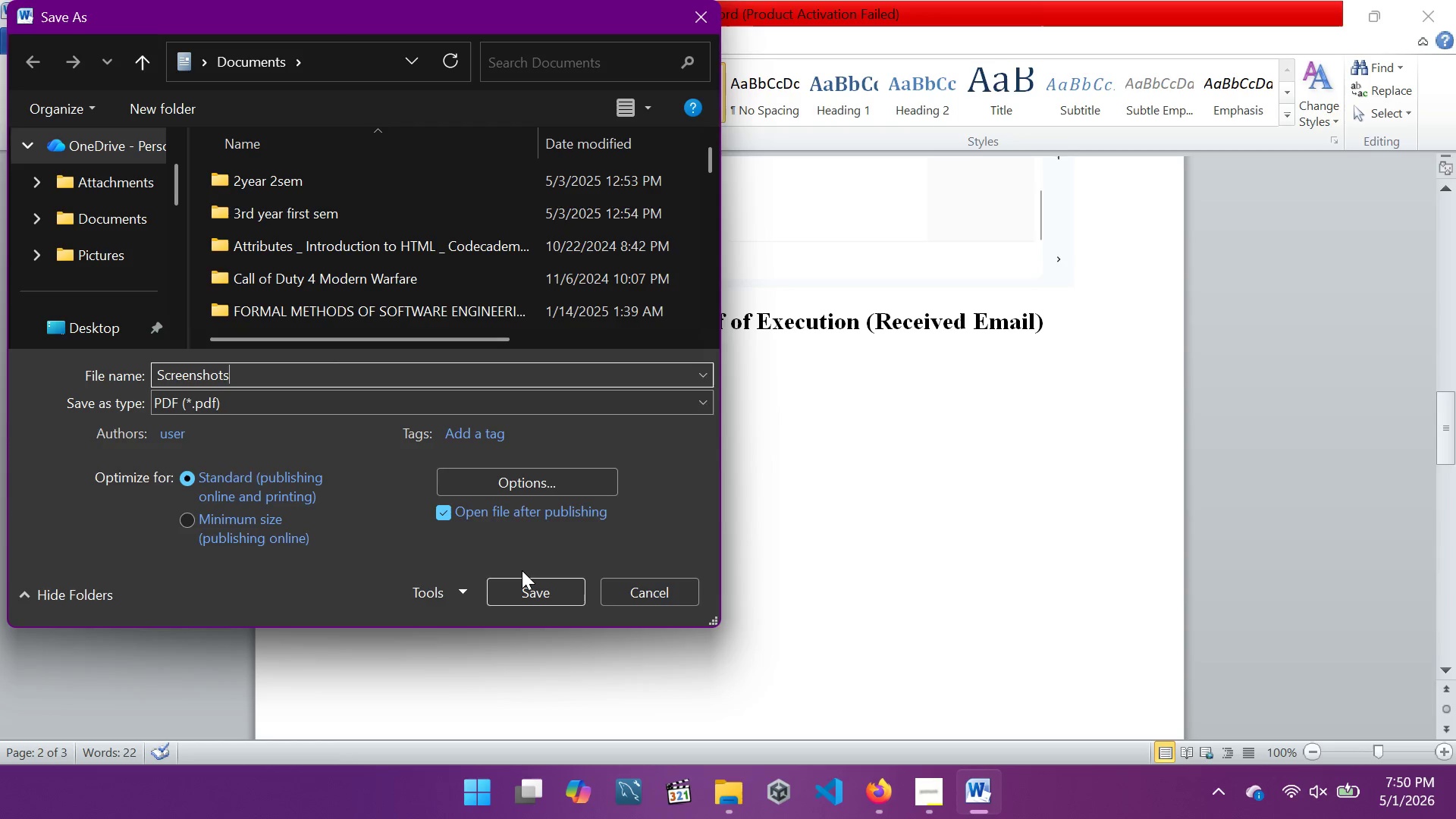 
left_click([424, 0])
 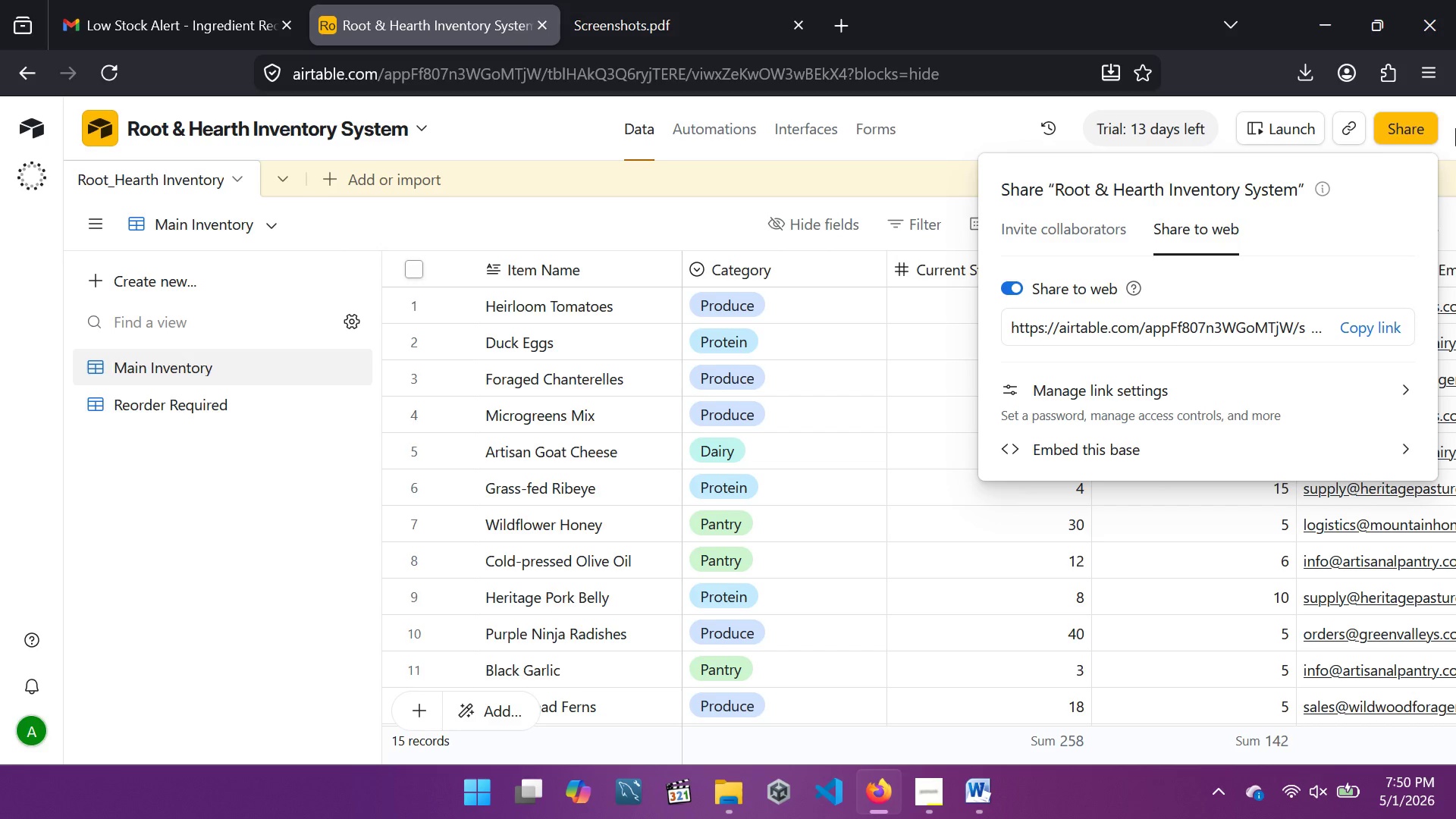 
wait(8.48)
 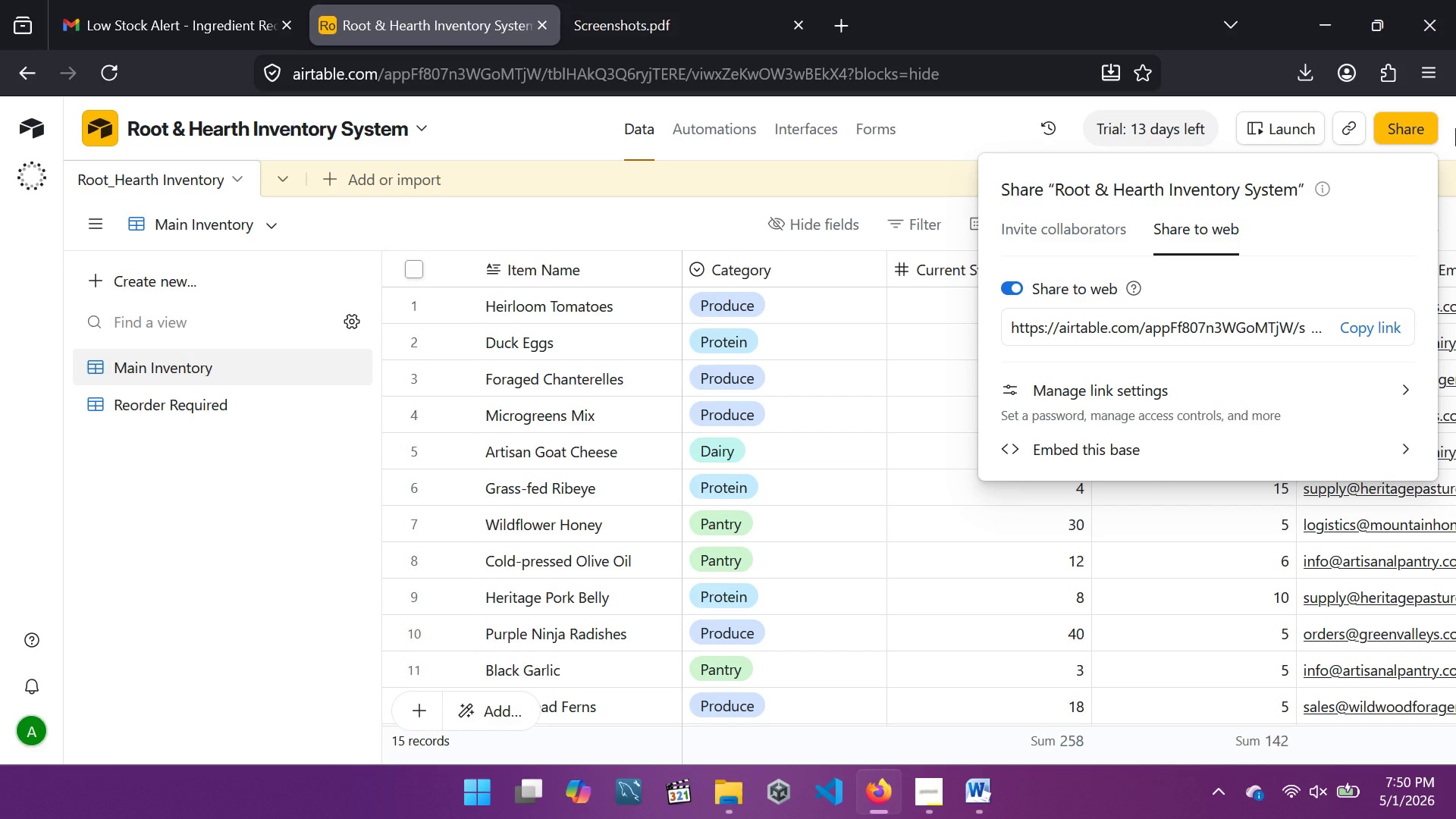 
left_click([1391, 117])
 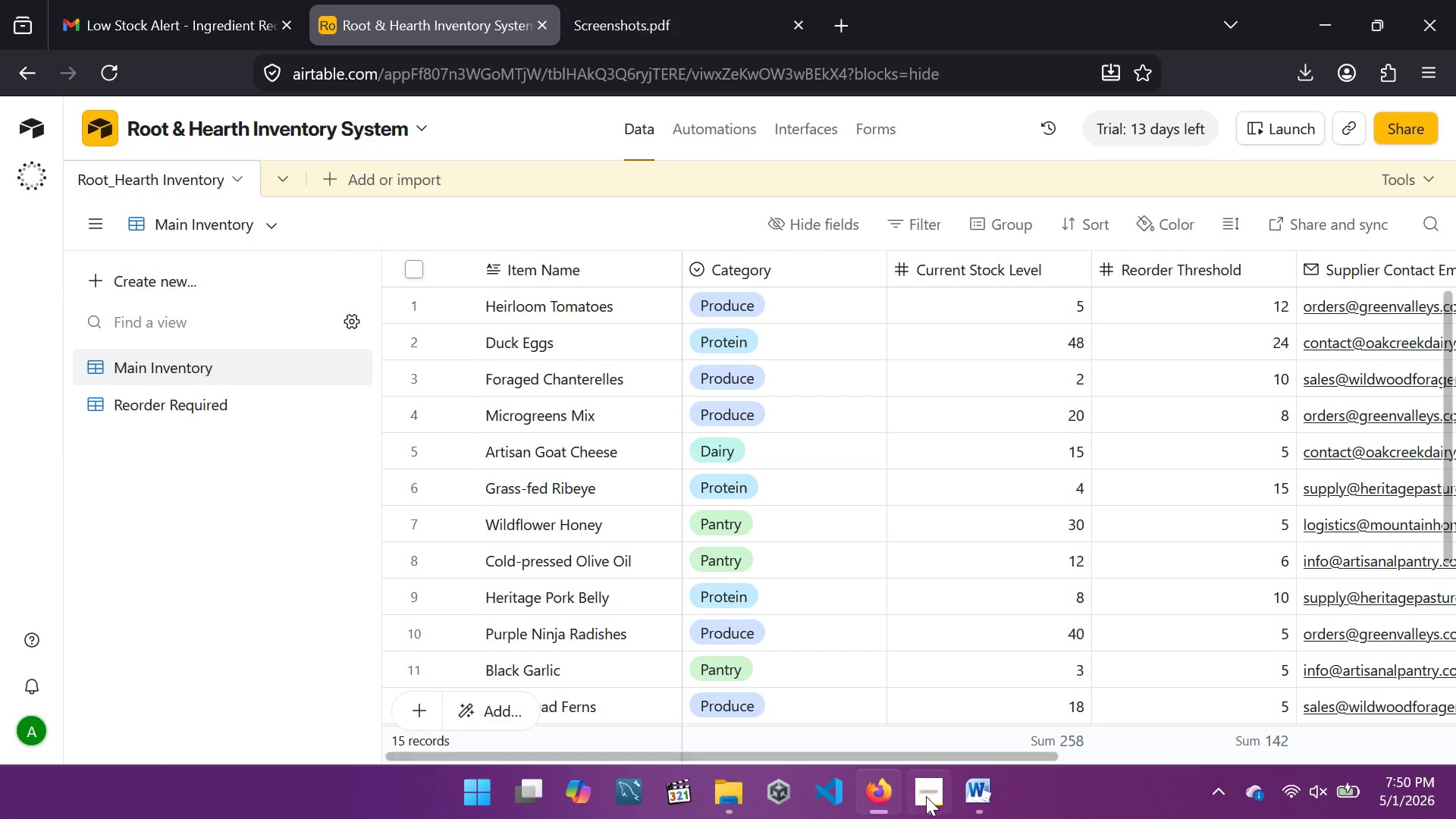 
left_click([926, 796])
 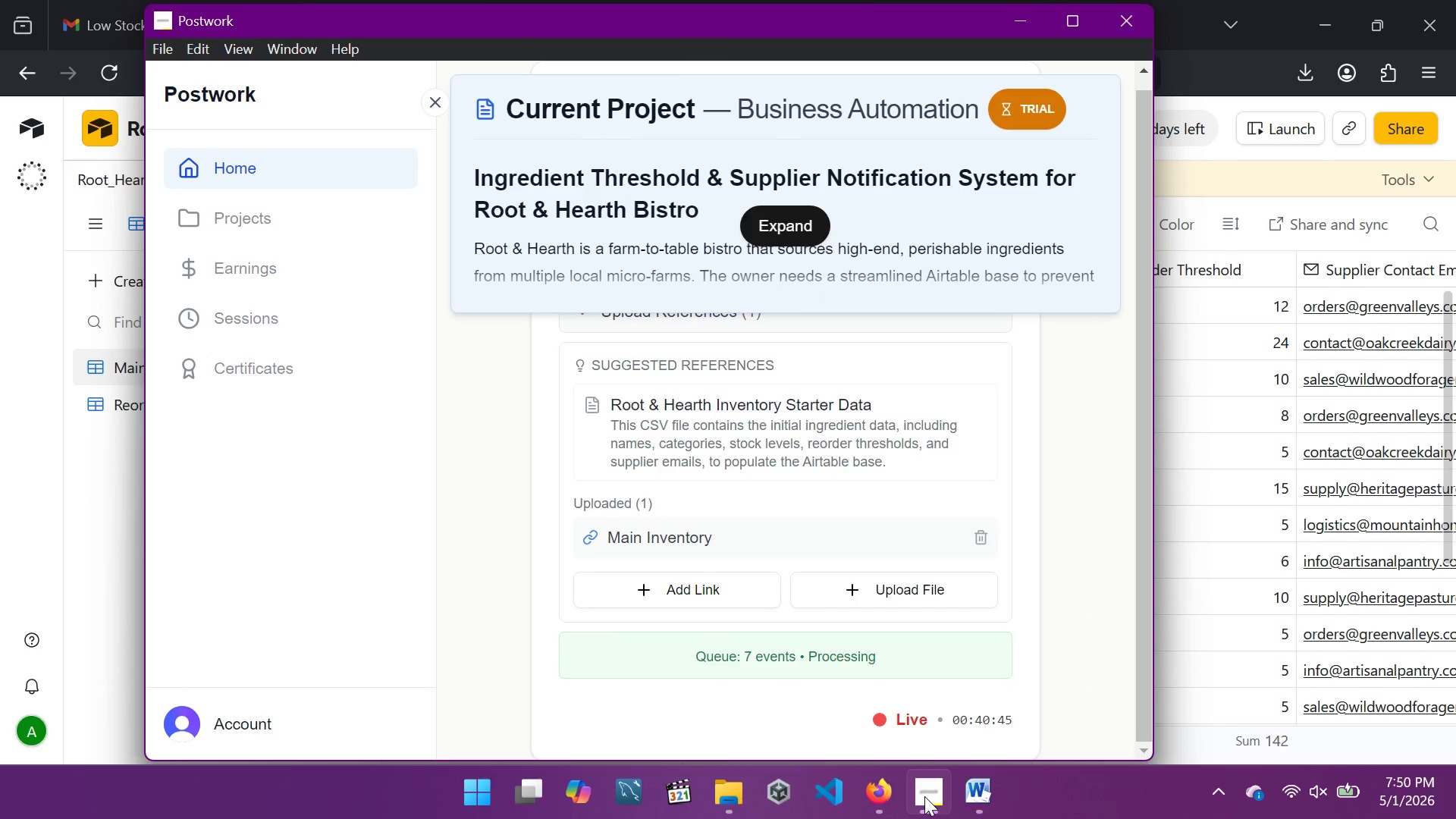 
left_click([924, 796])
 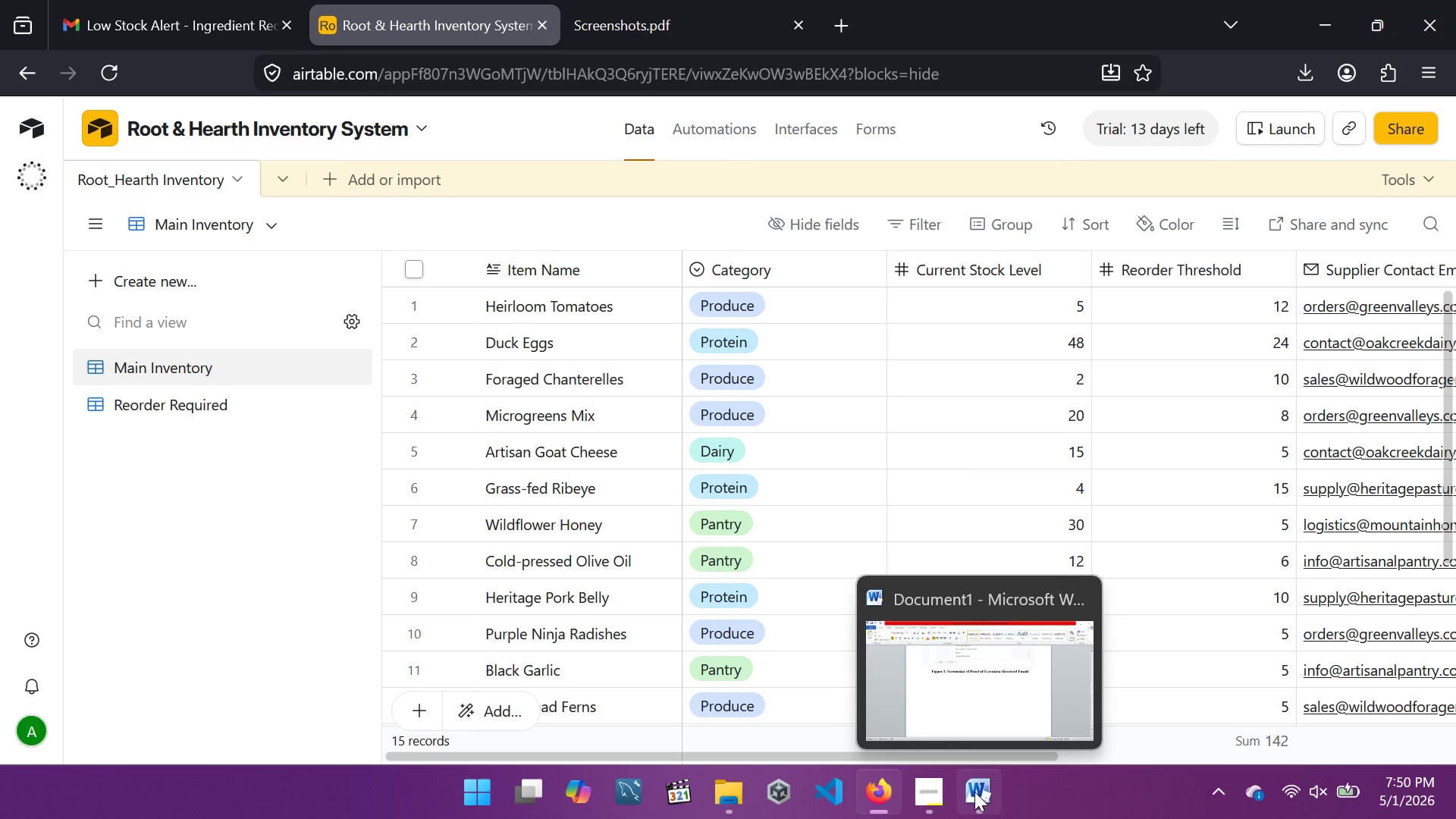 
left_click([974, 792])
 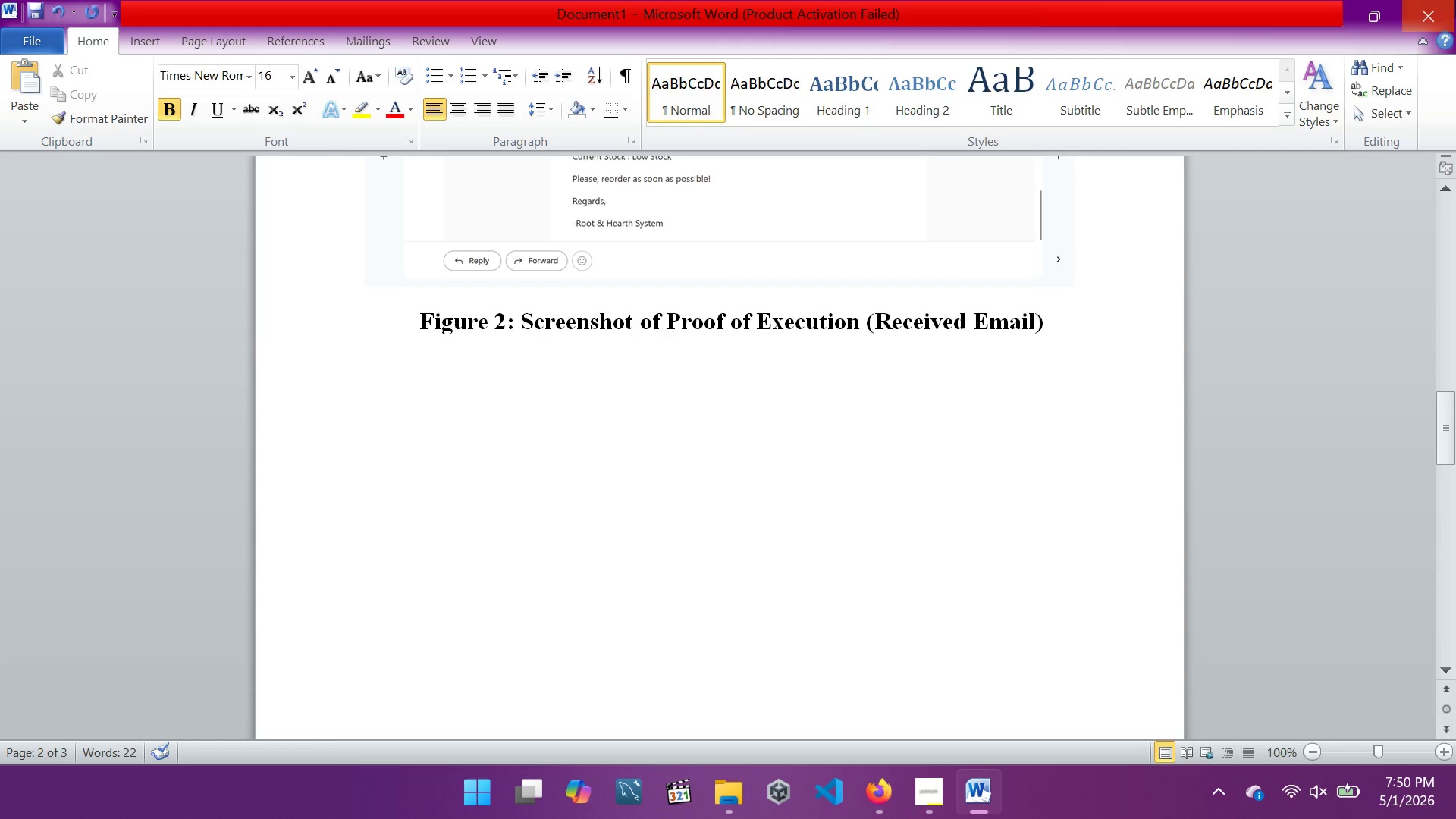 
left_click([1455, 0])
 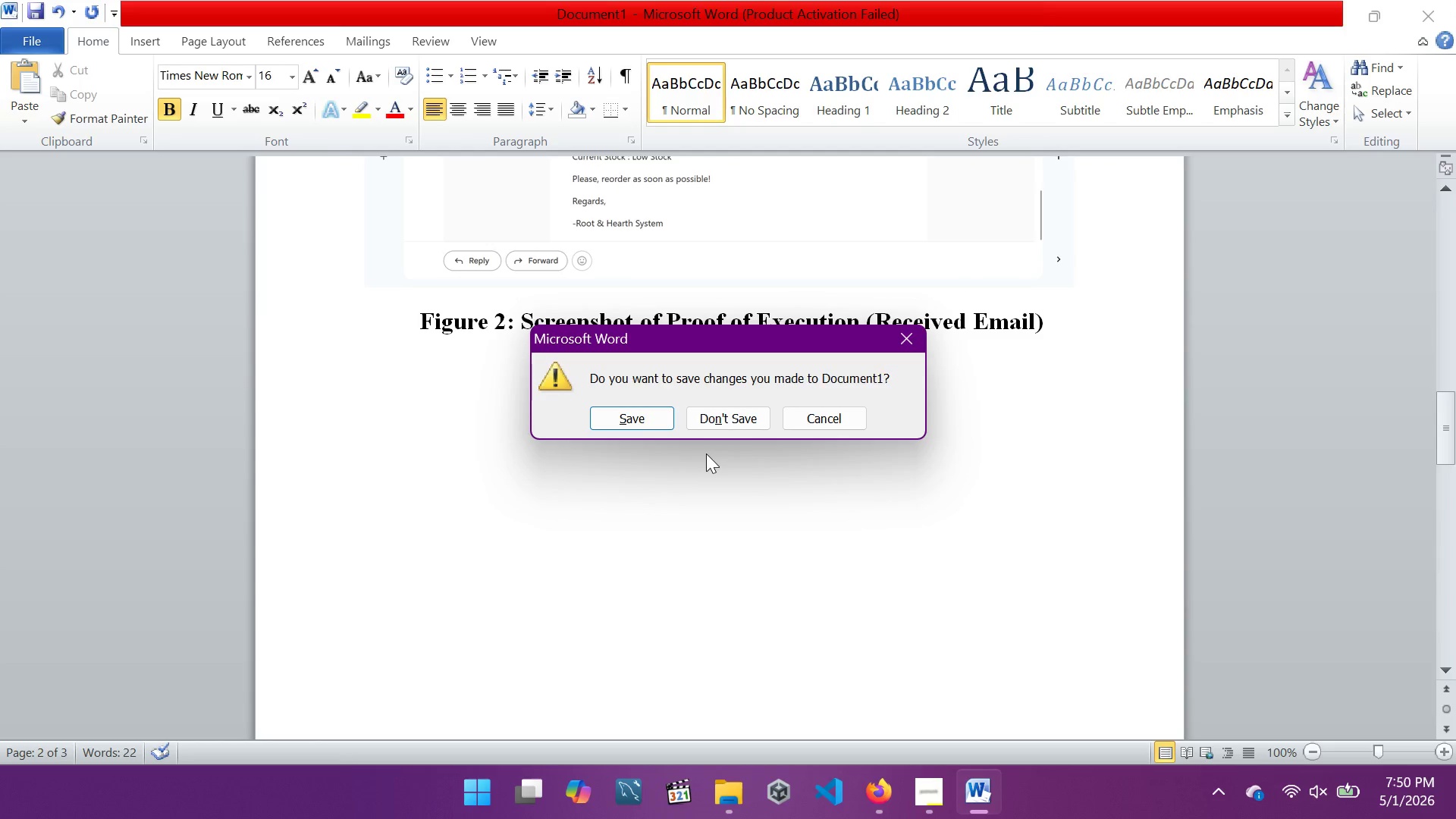 
left_click([708, 425])
 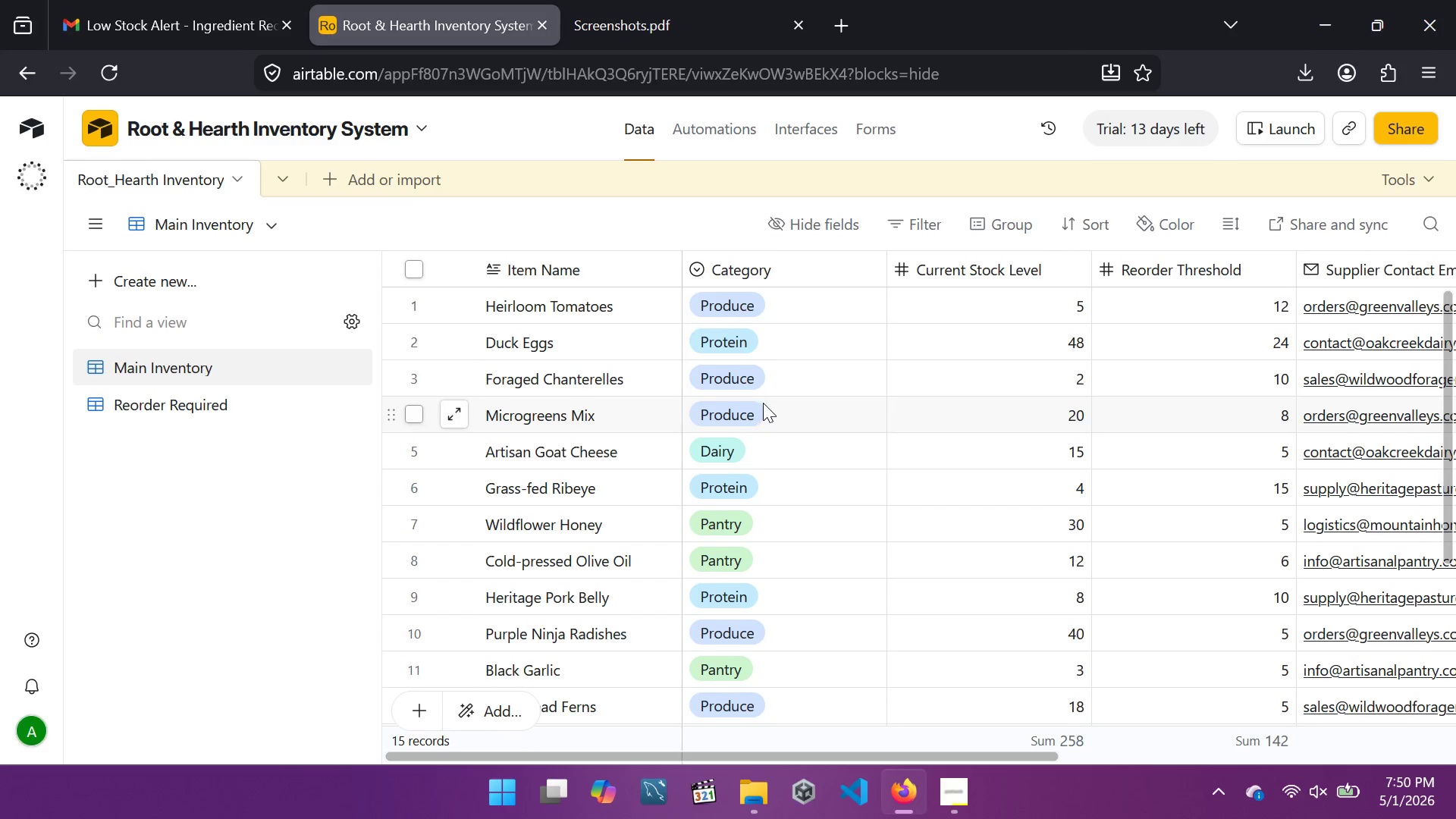 
scroll: coordinate [764, 403], scroll_direction: down, amount: 4.0
 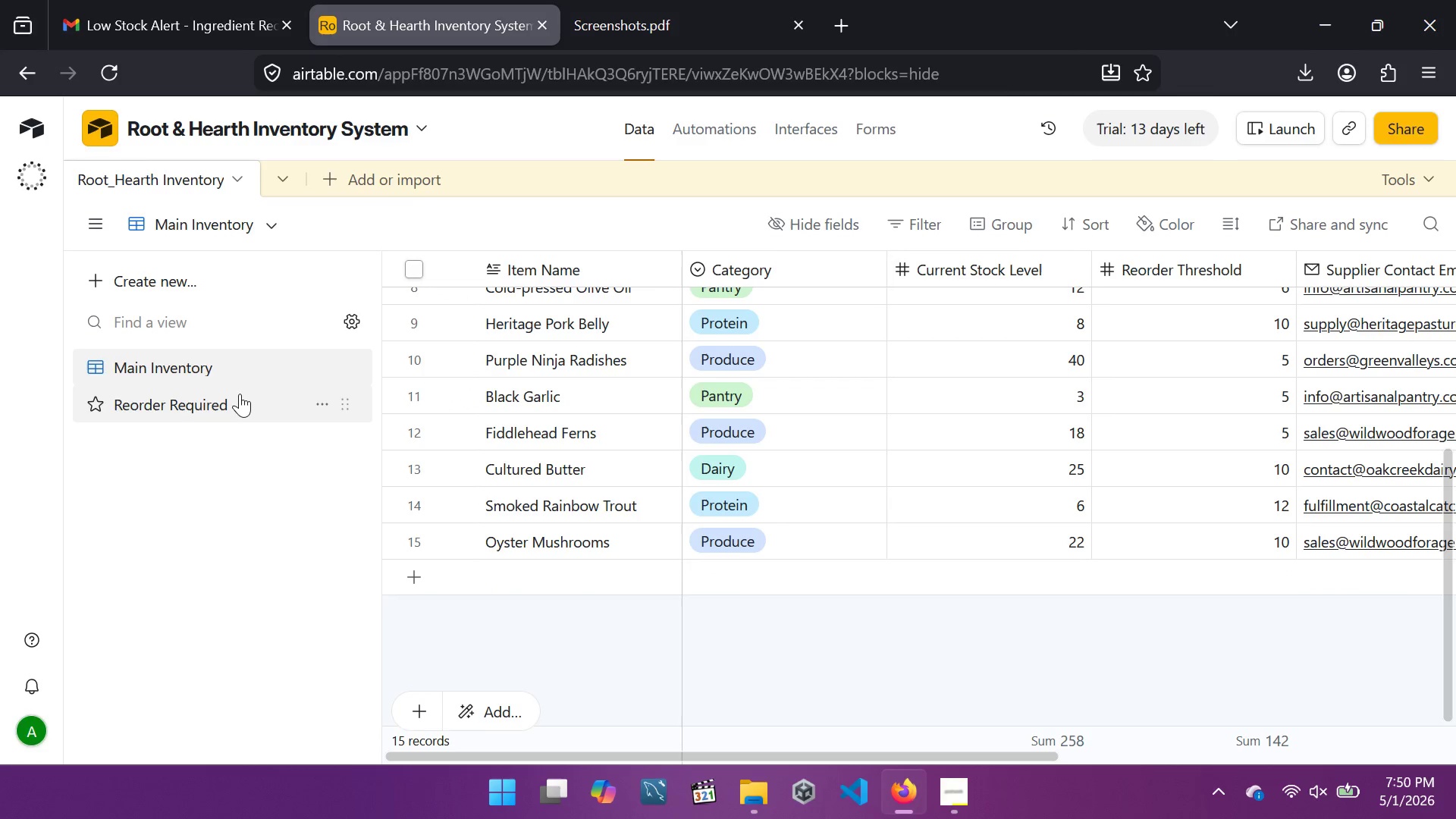 
left_click([240, 394])
 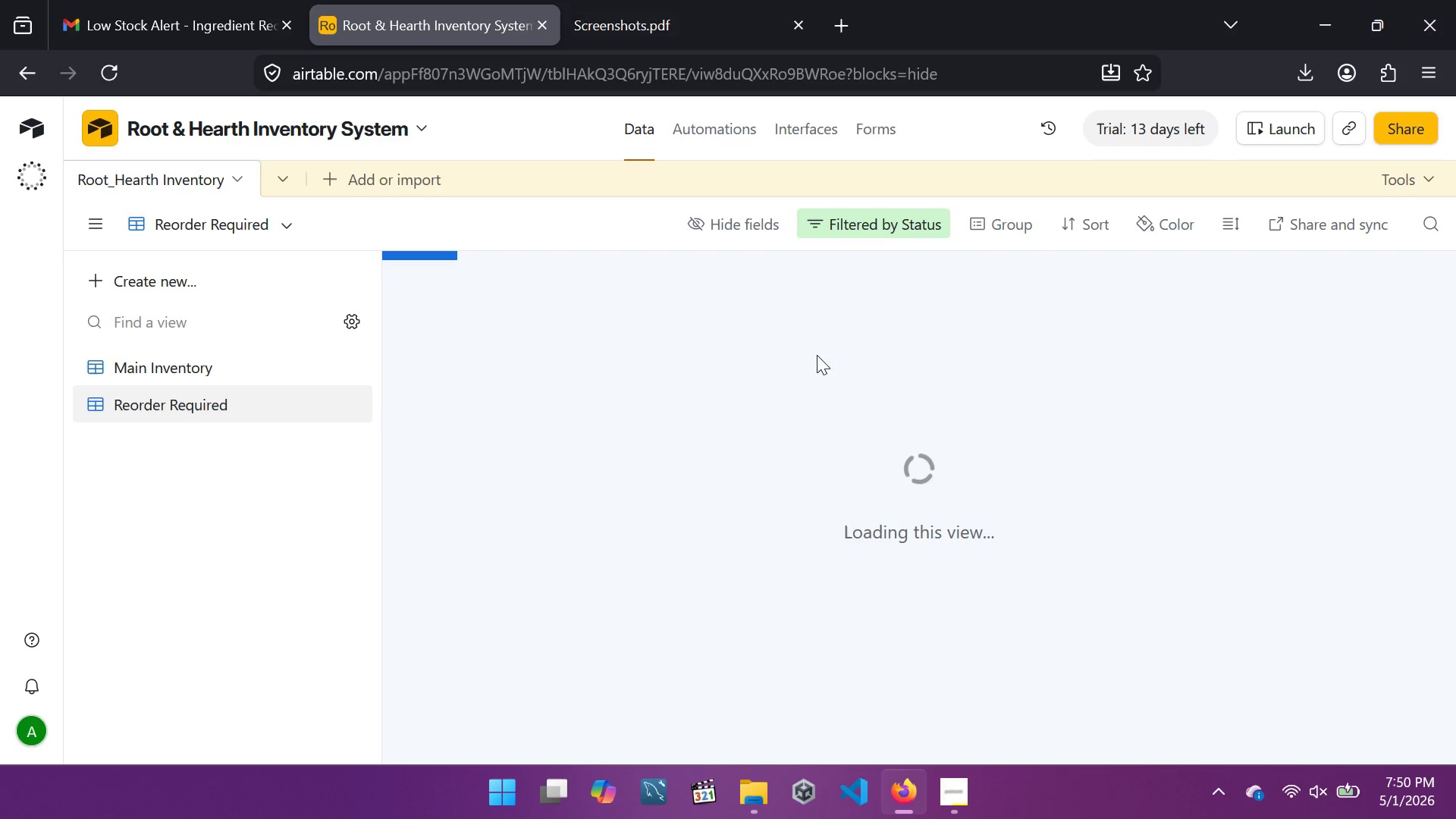 
scroll: coordinate [862, 369], scroll_direction: down, amount: 2.0
 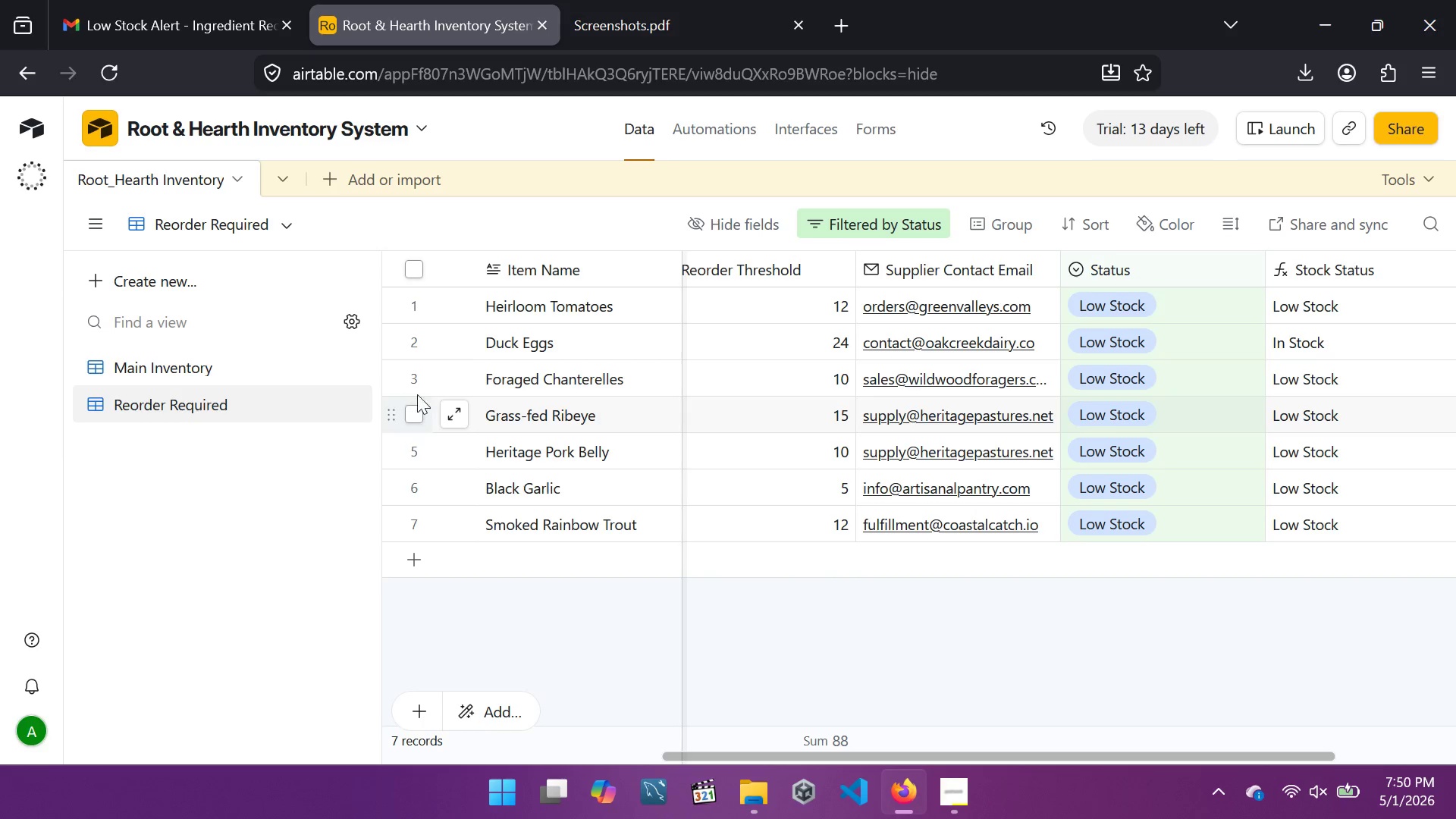 
mouse_move([483, 373])
 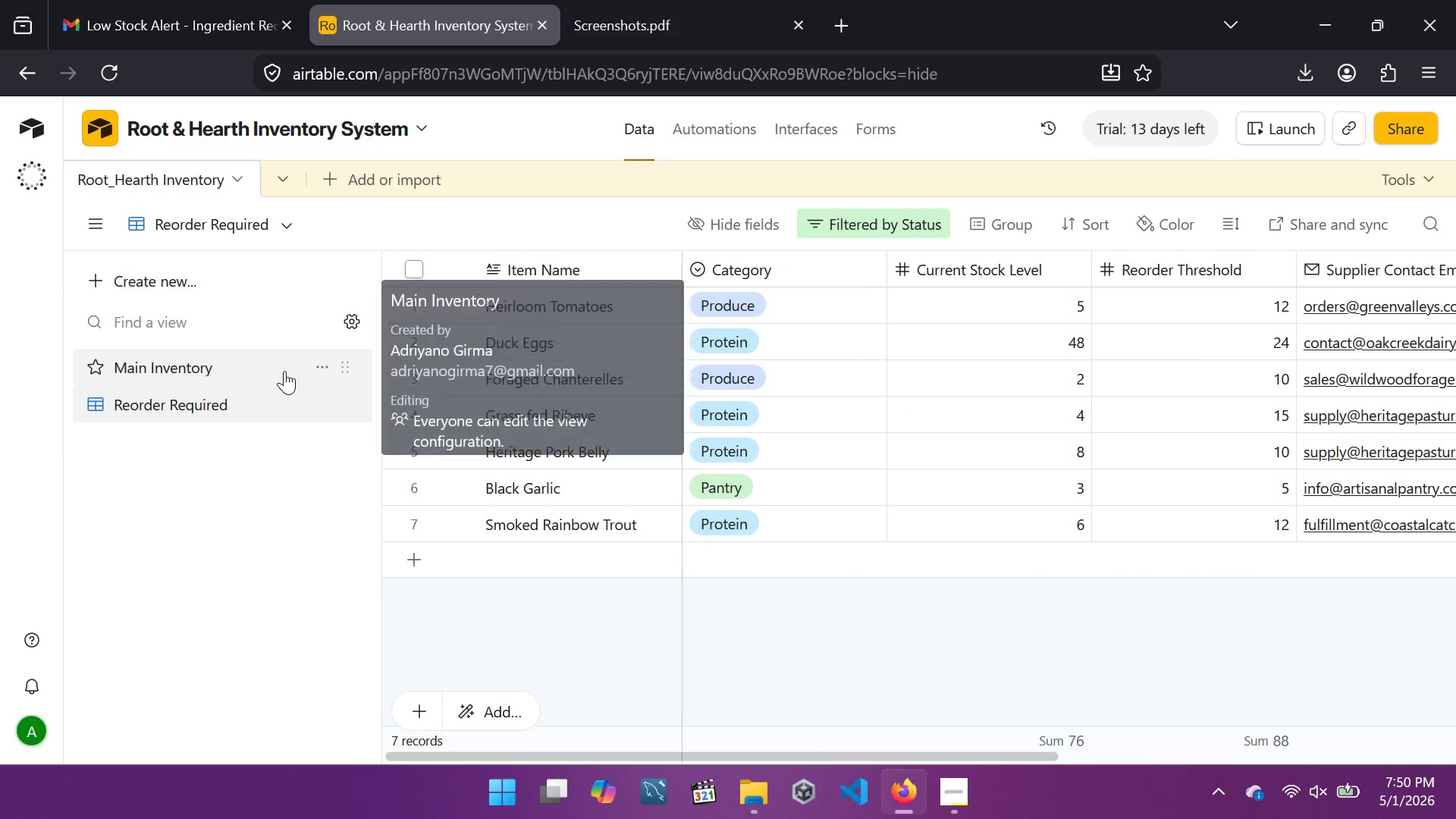 
left_click([284, 371])
 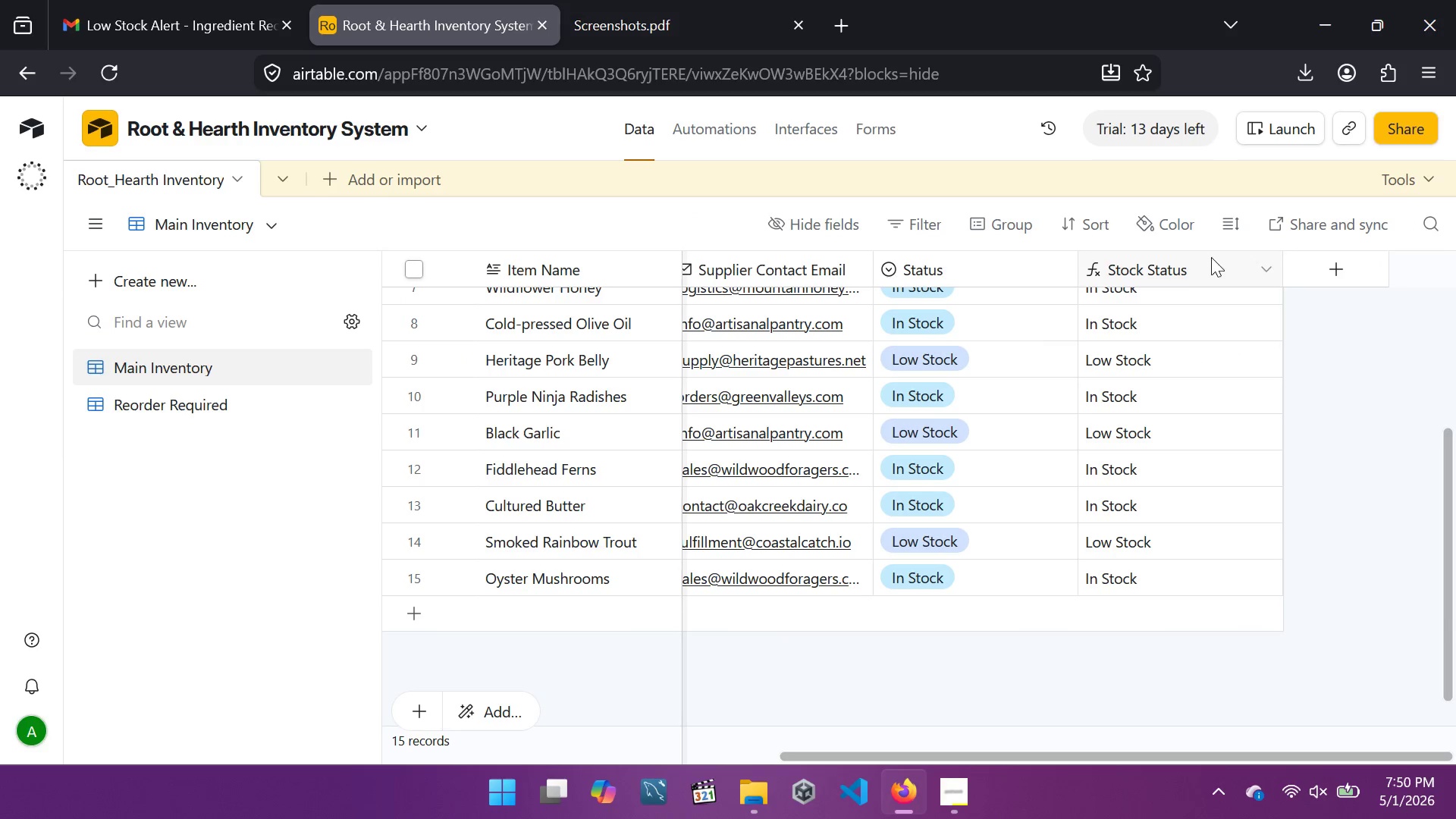 
left_click([1263, 270])
 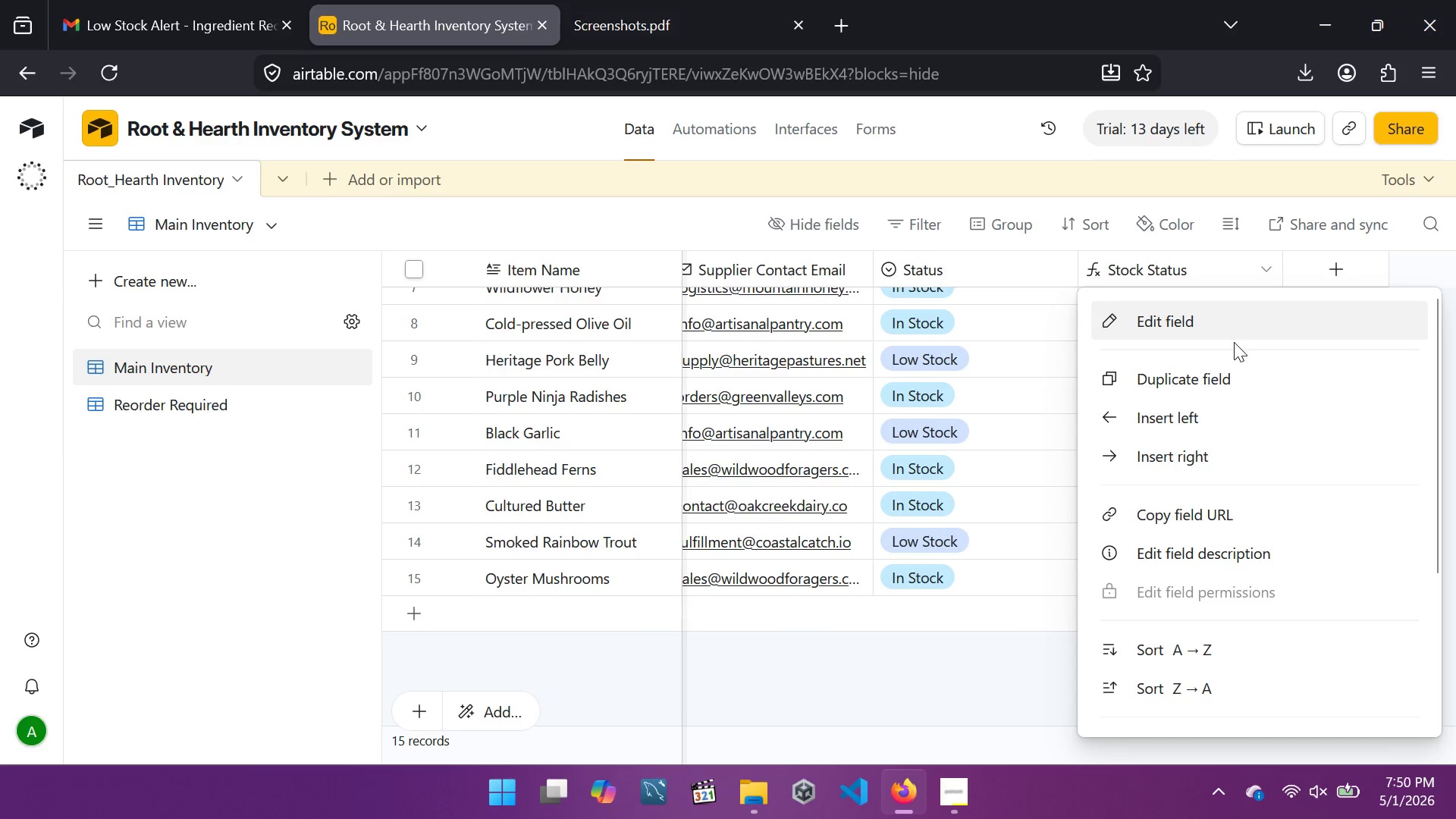 
left_click([1234, 342])
 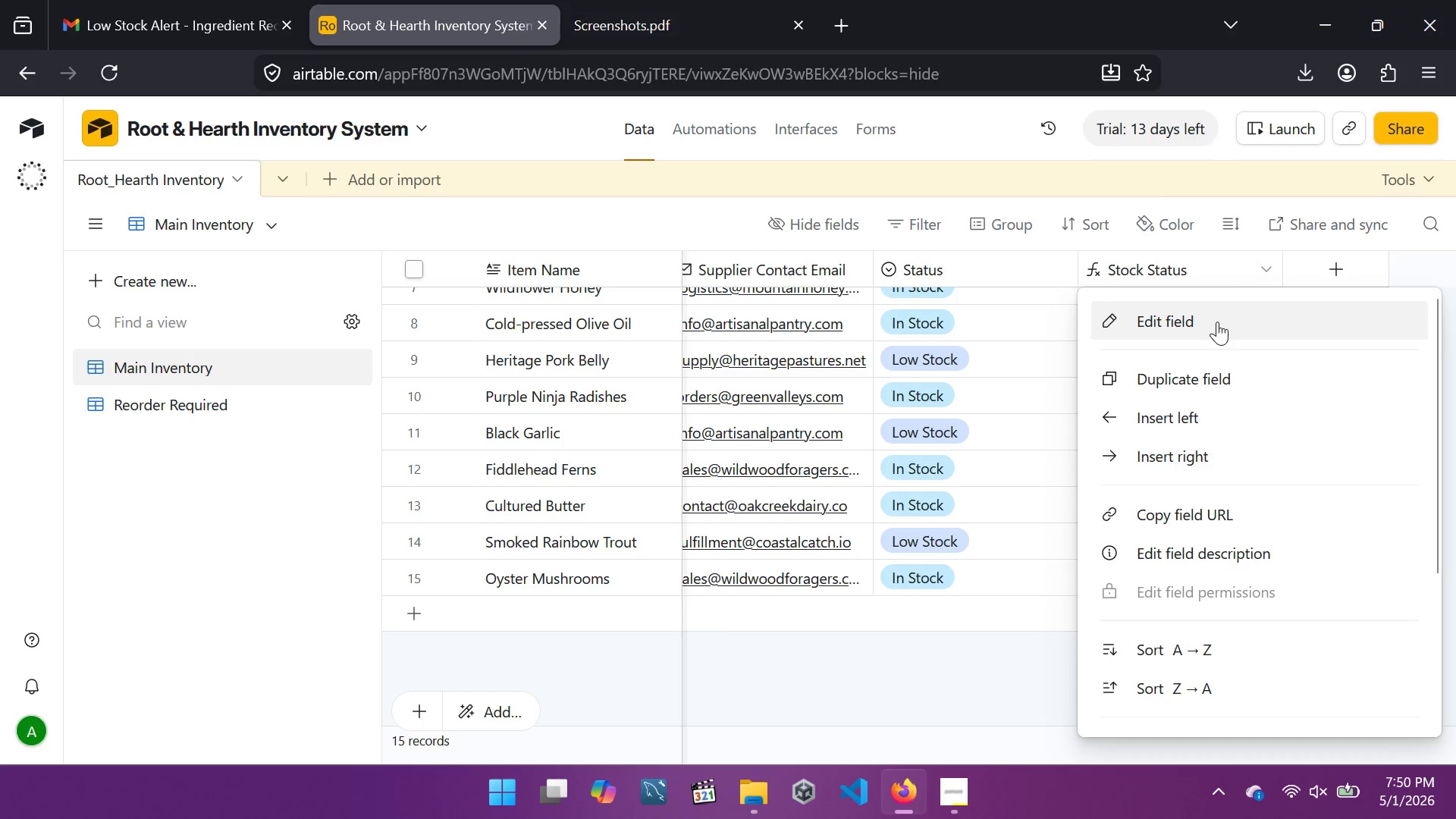 
left_click([1217, 322])
 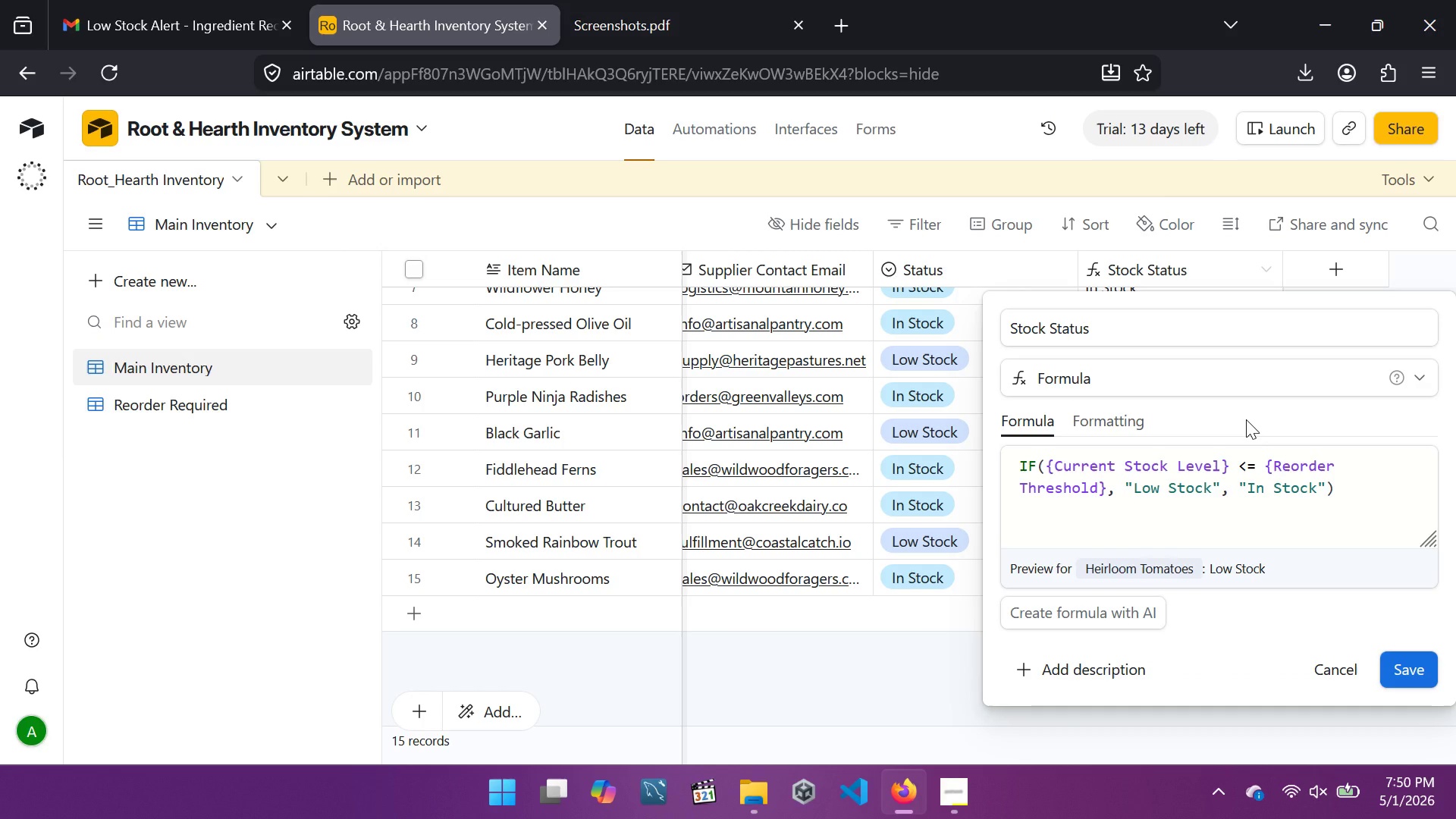 
wait(7.2)
 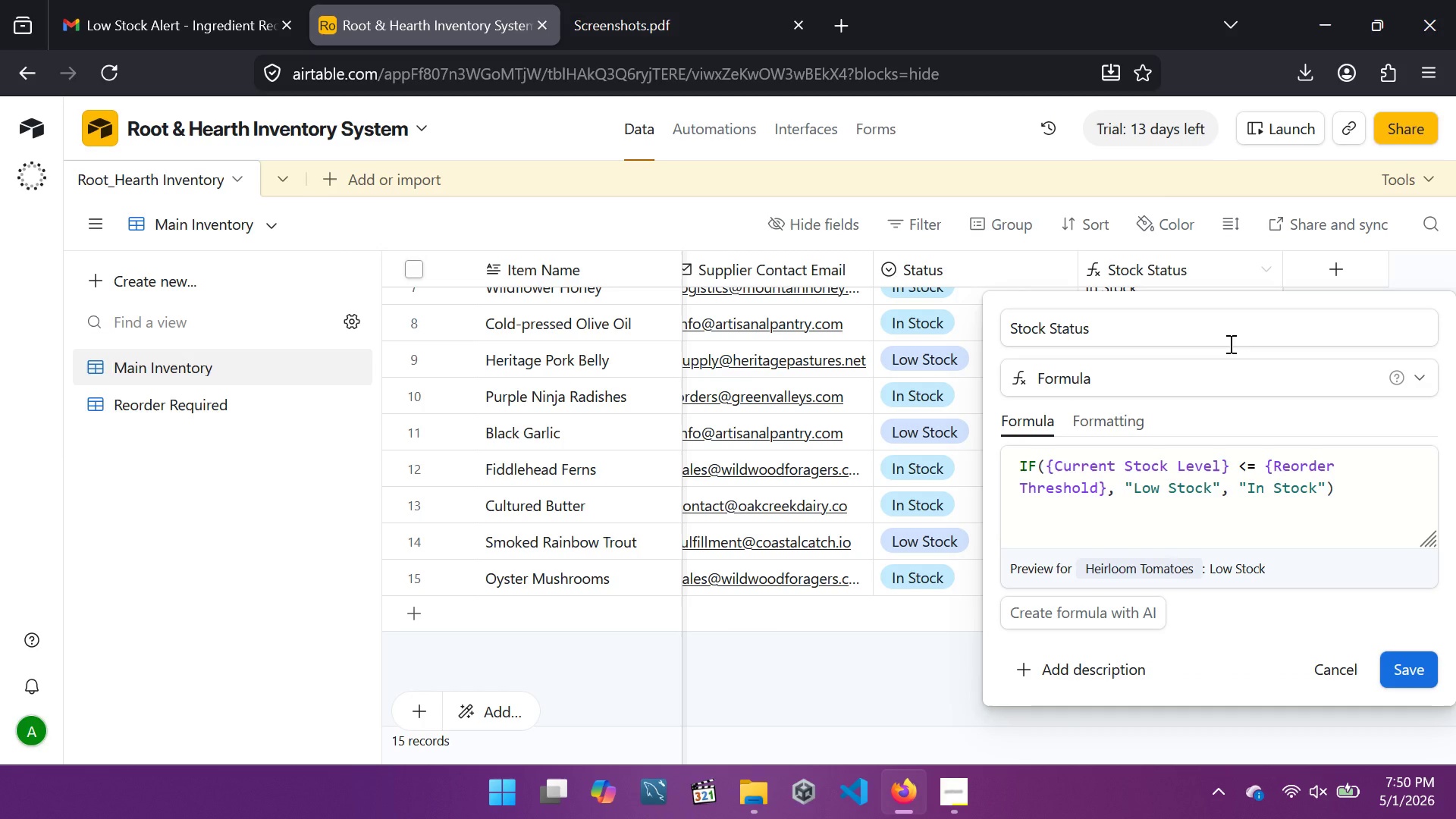 
left_click([1259, 259])
 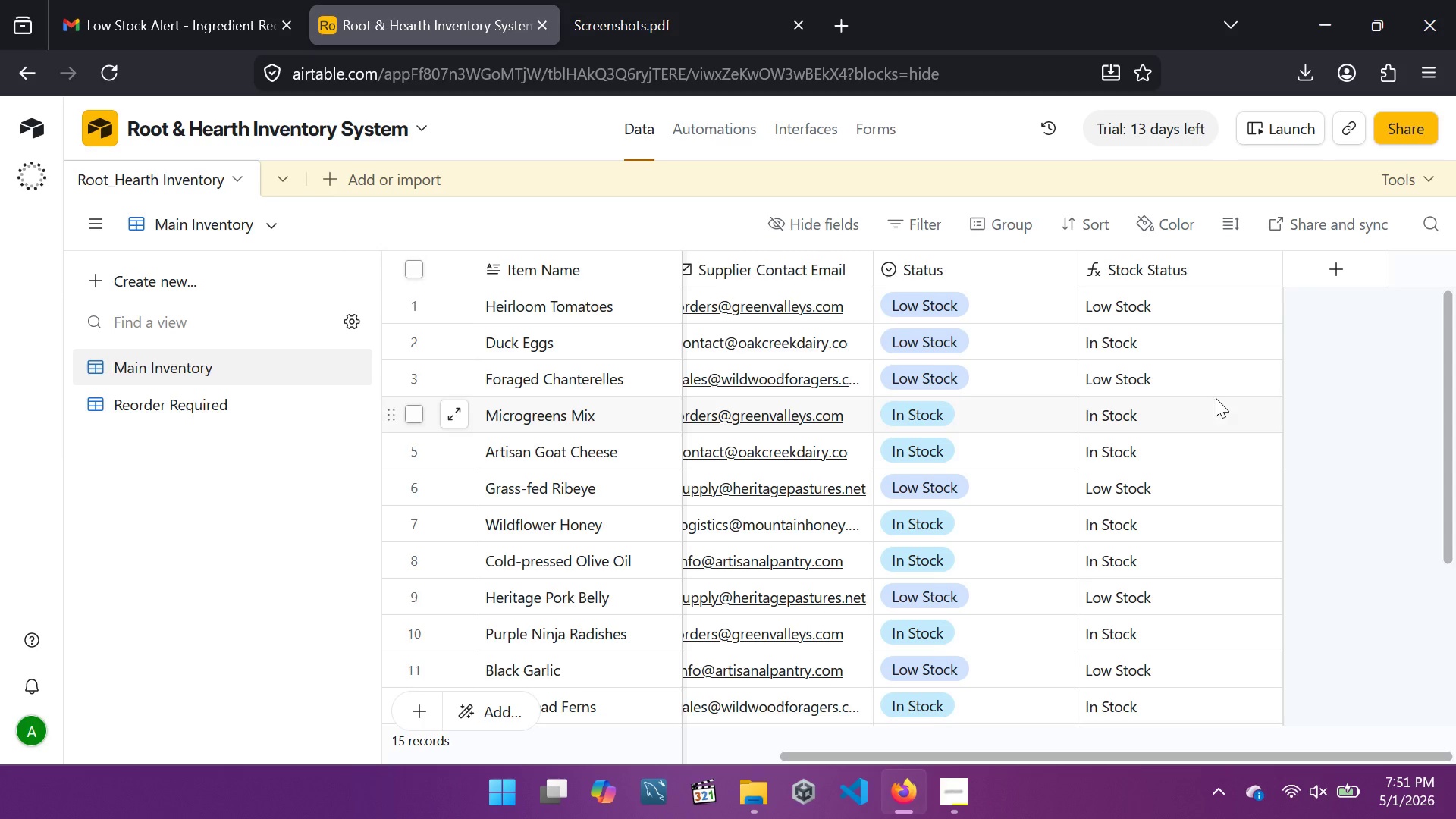 
wait(6.5)
 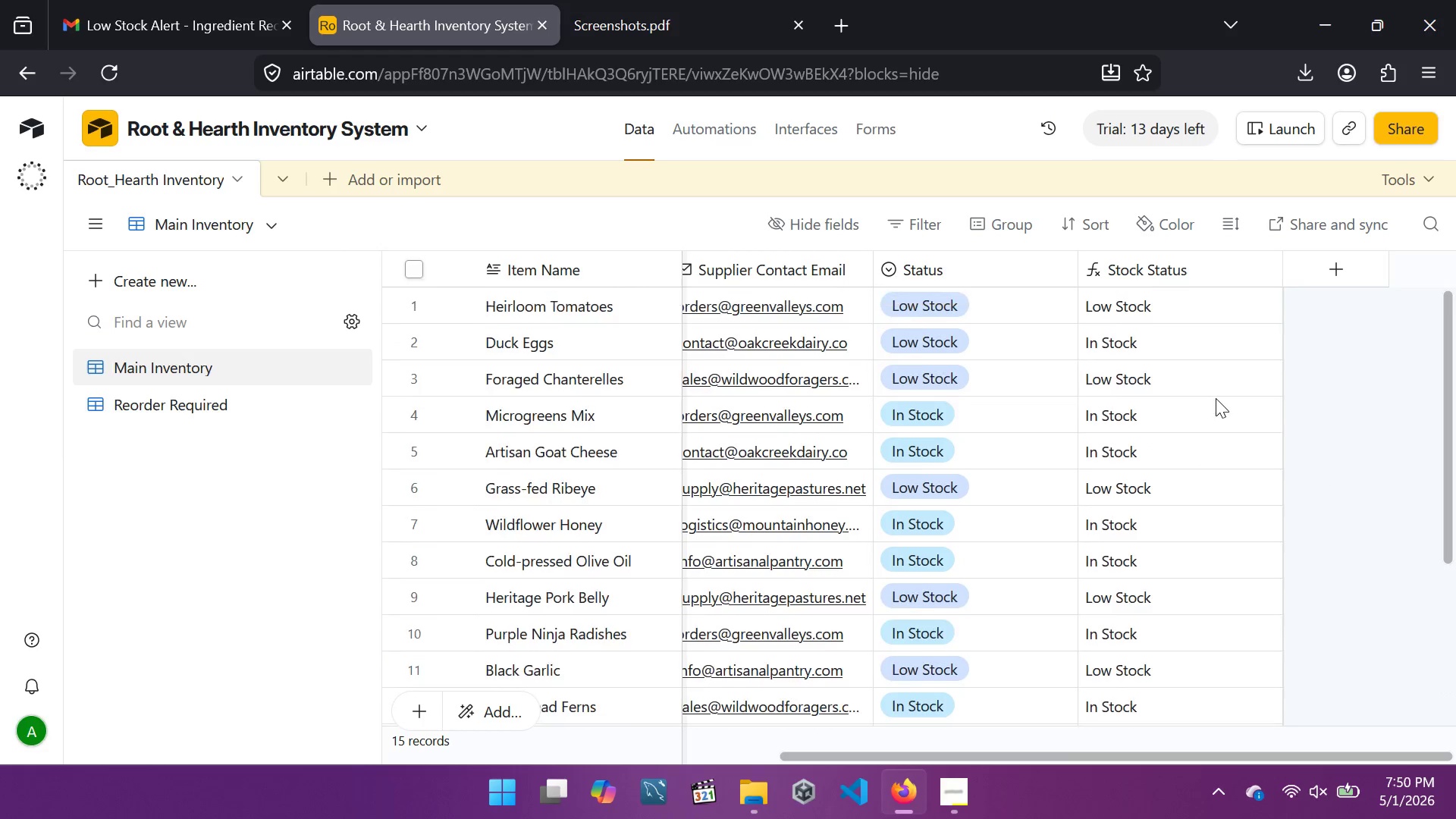 
left_click([187, 397])
 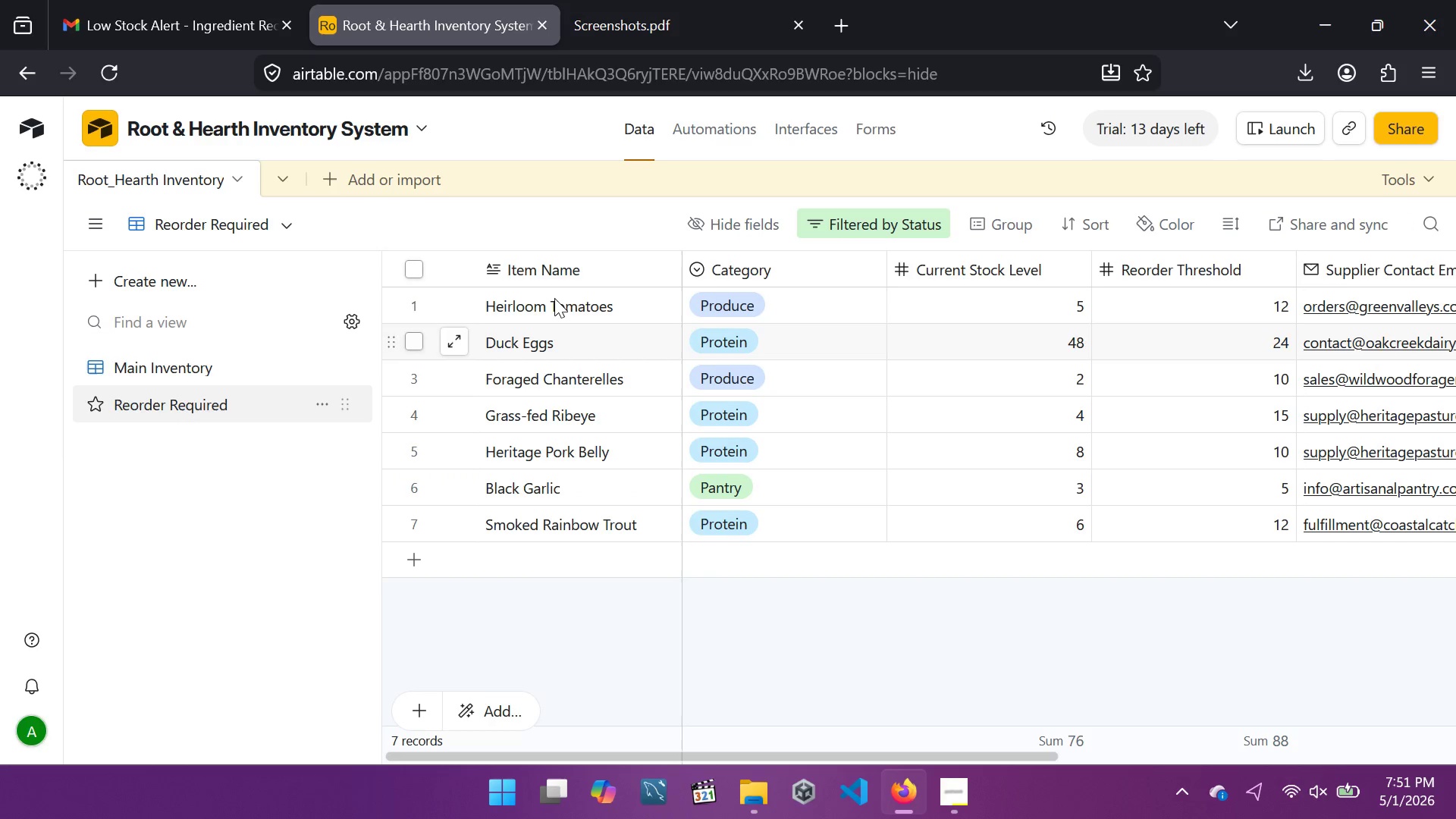 
wait(8.06)
 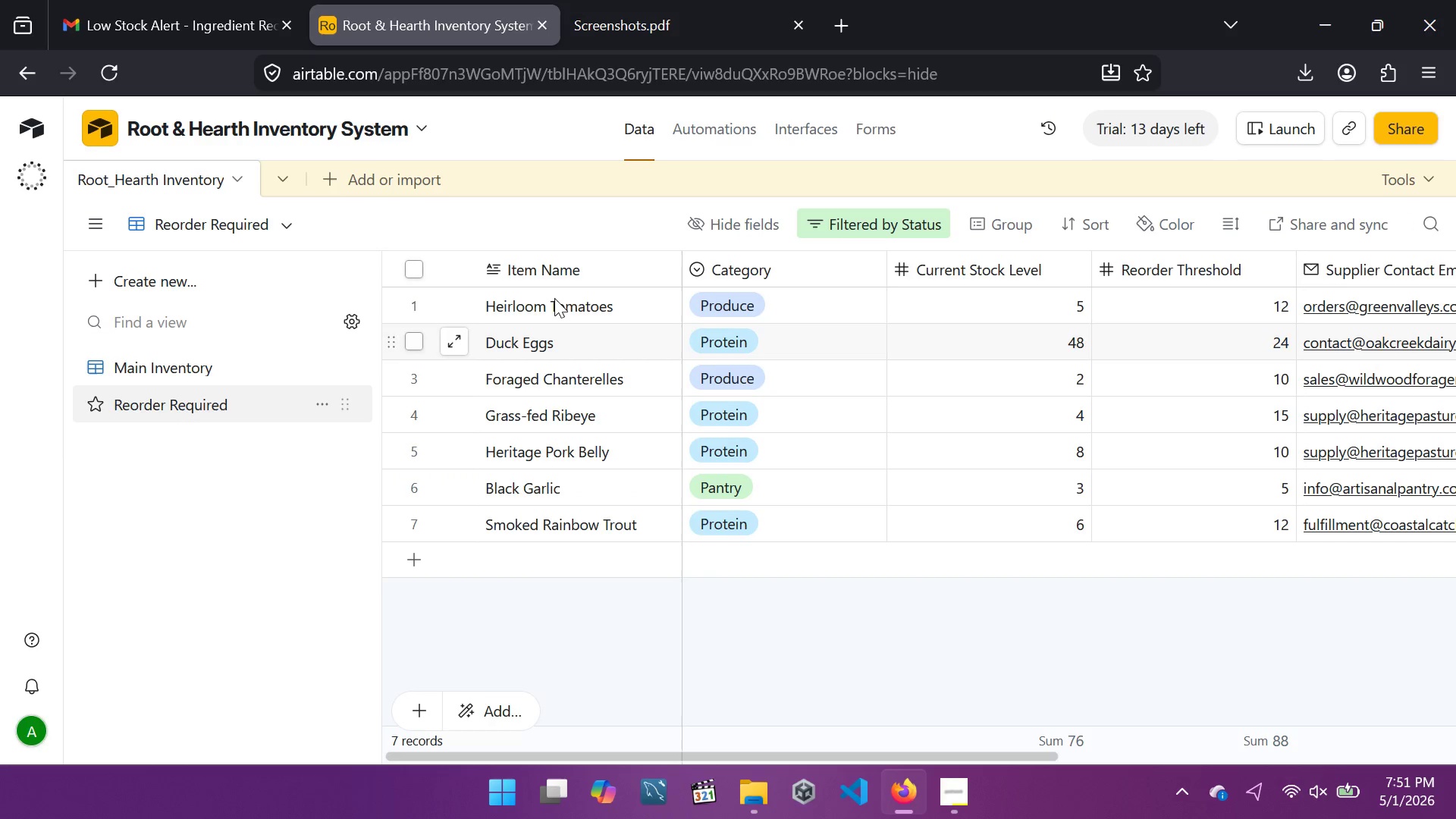 
left_click([715, 149])
 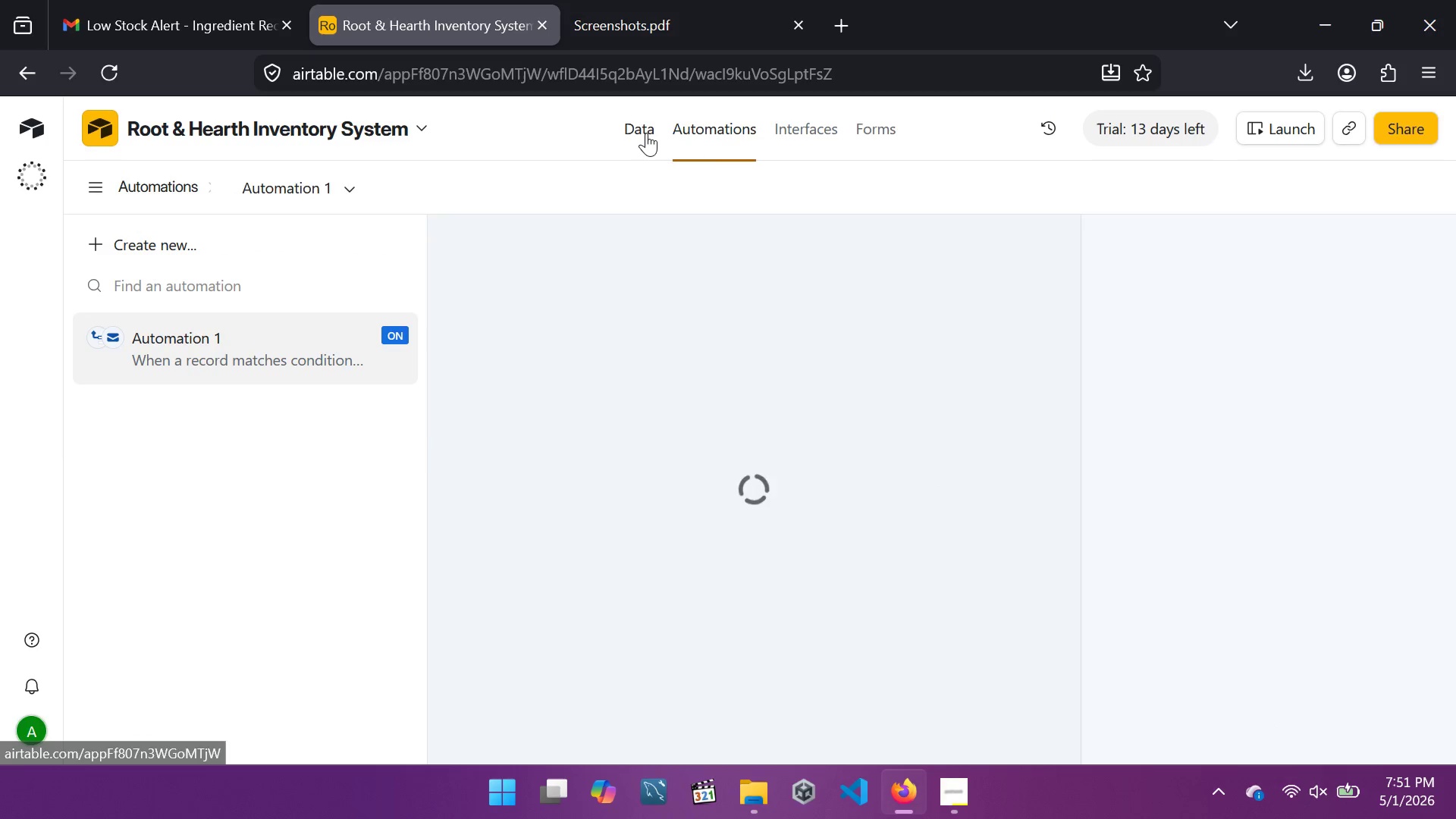 
left_click([646, 133])
 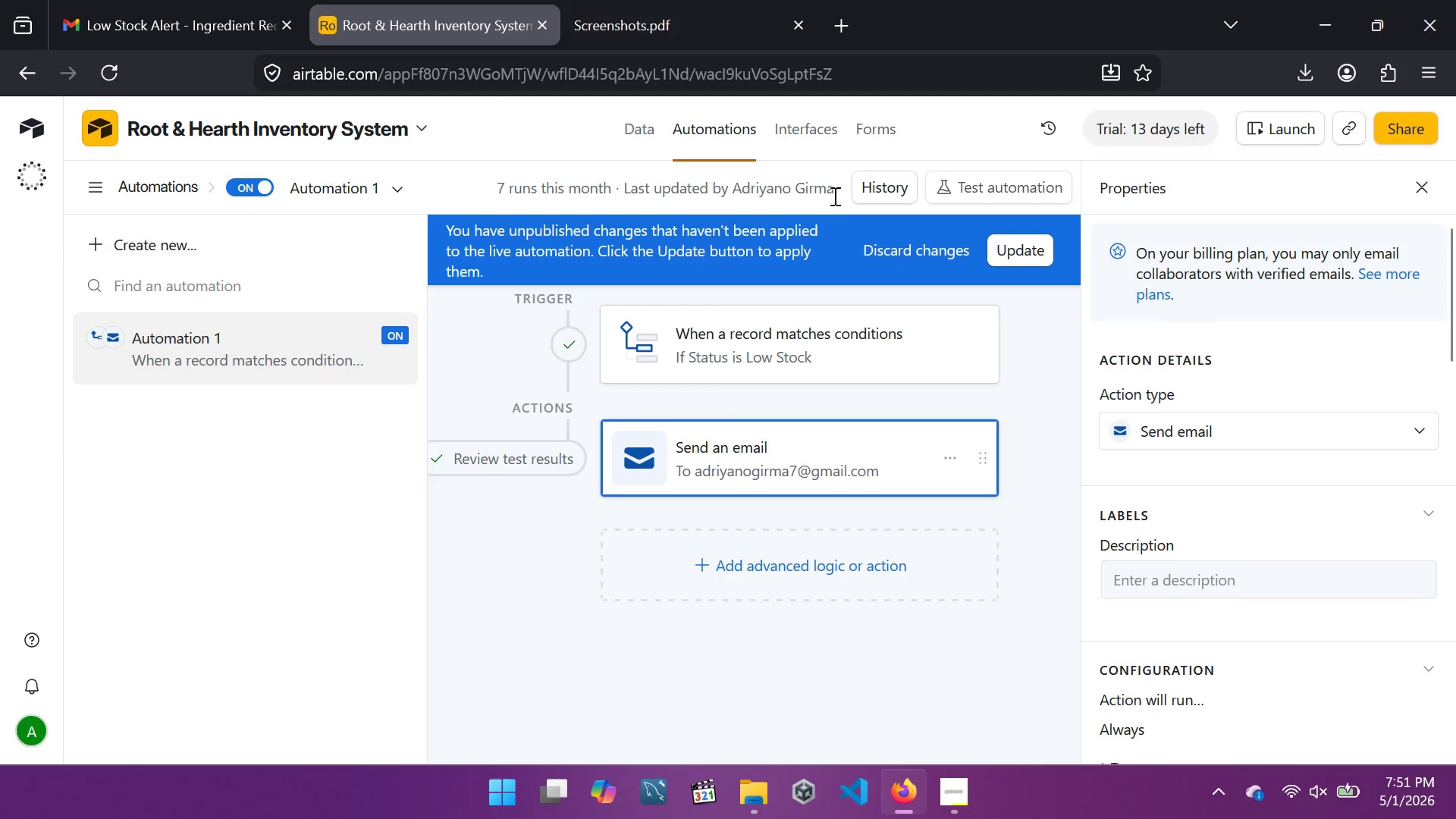 
wait(9.94)
 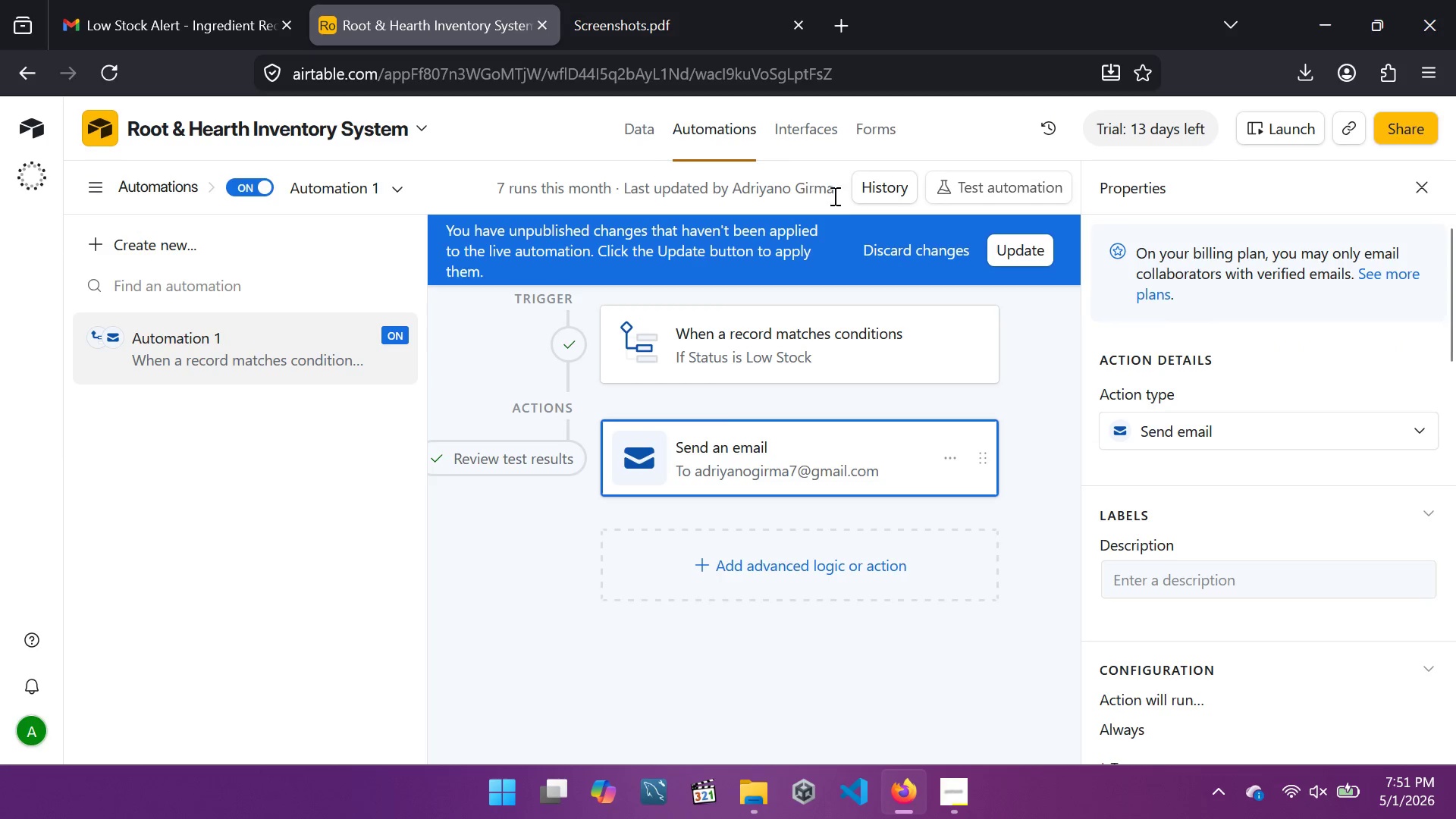 
left_click([1015, 249])
 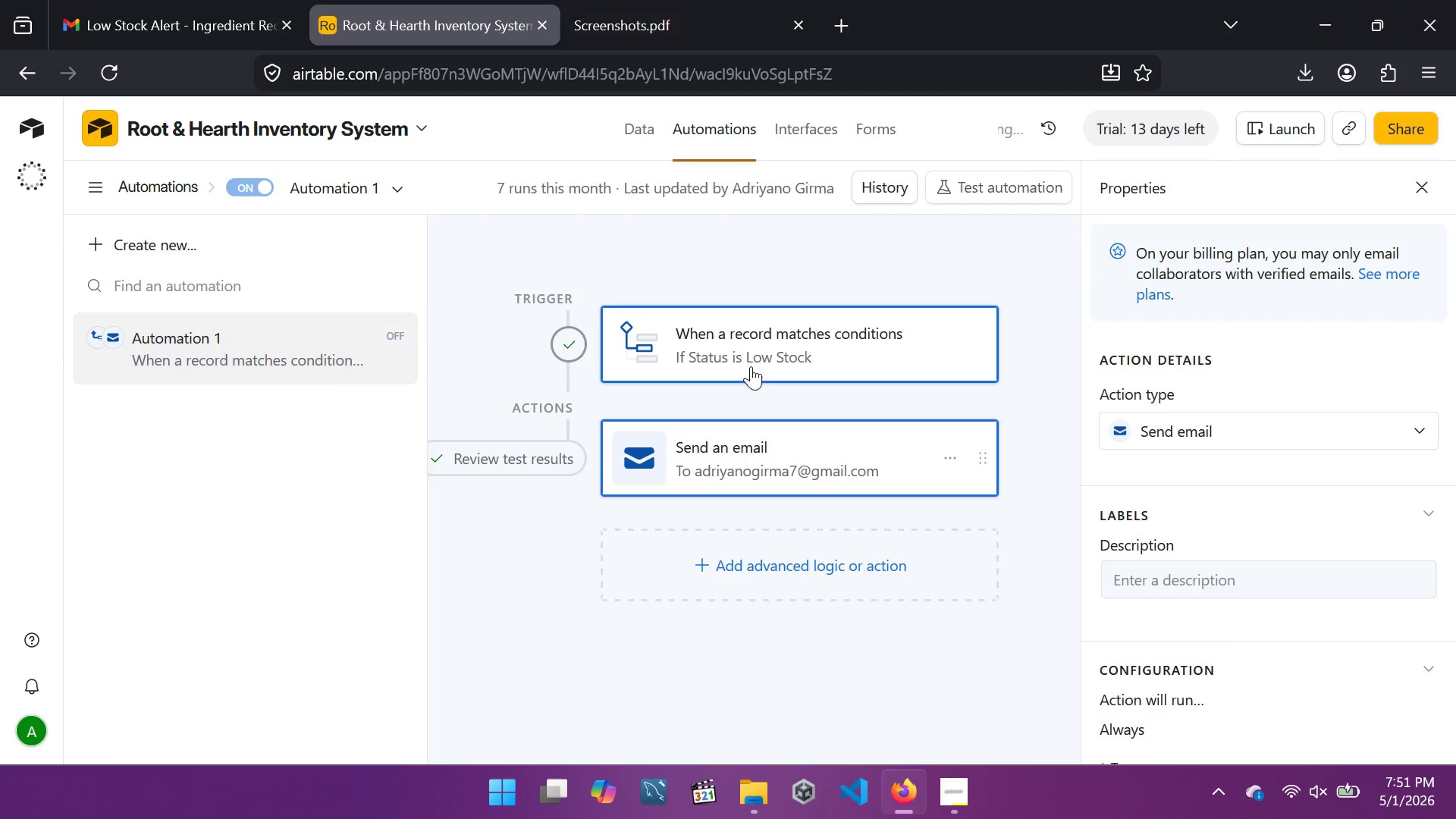 
left_click([751, 361])
 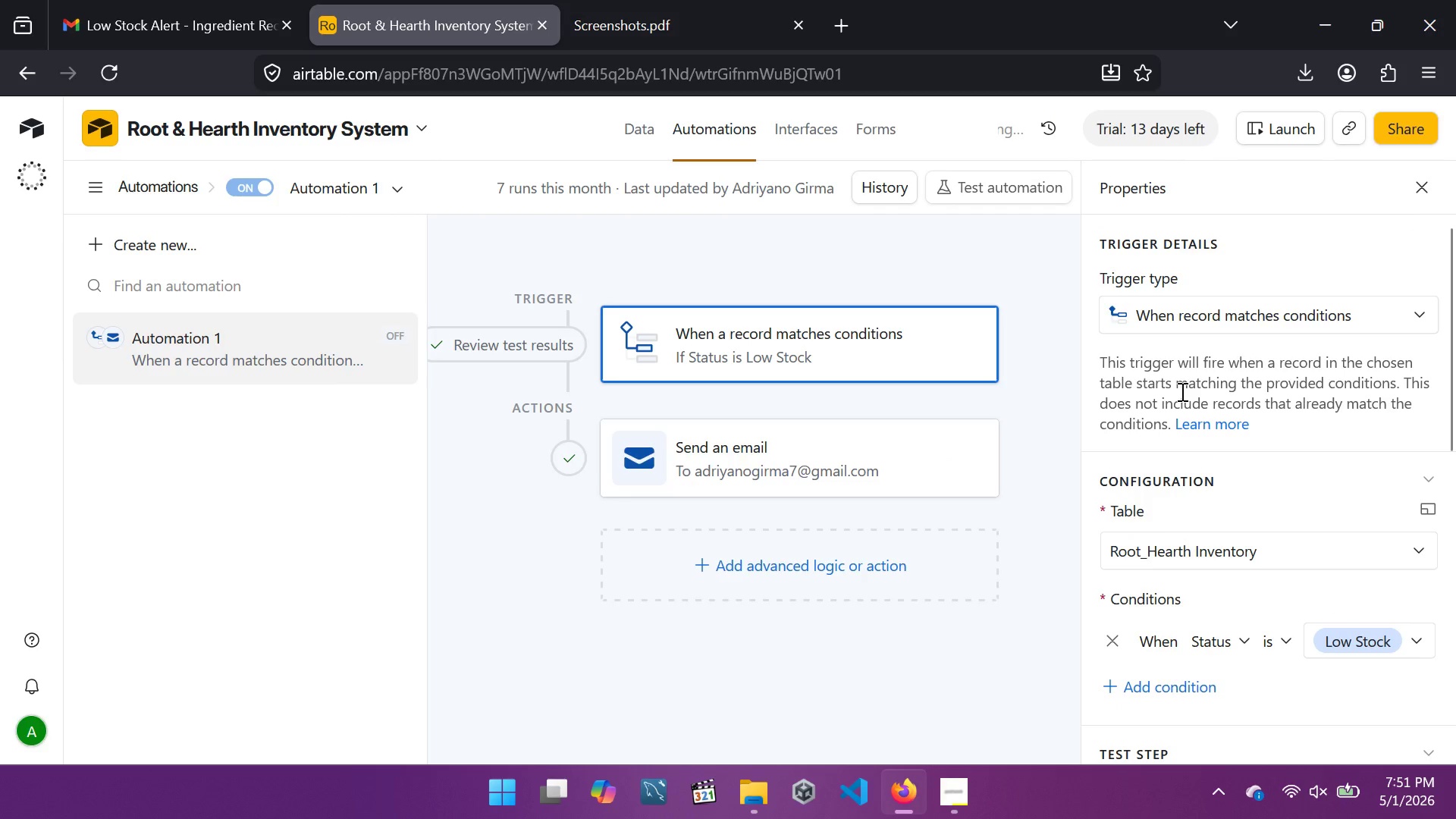 
scroll: coordinate [1181, 392], scroll_direction: down, amount: 5.0
 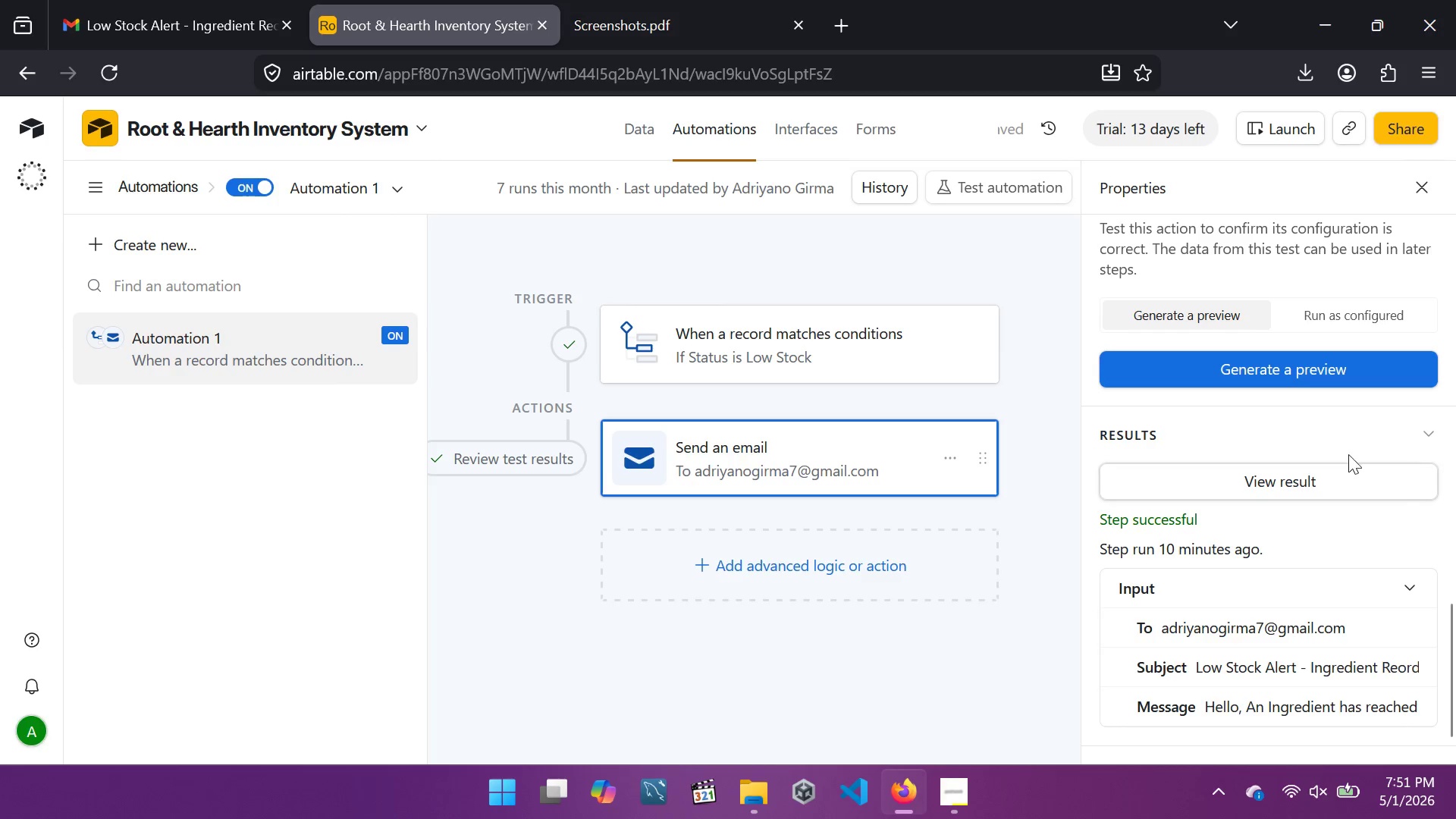 
left_click([1307, 370])
 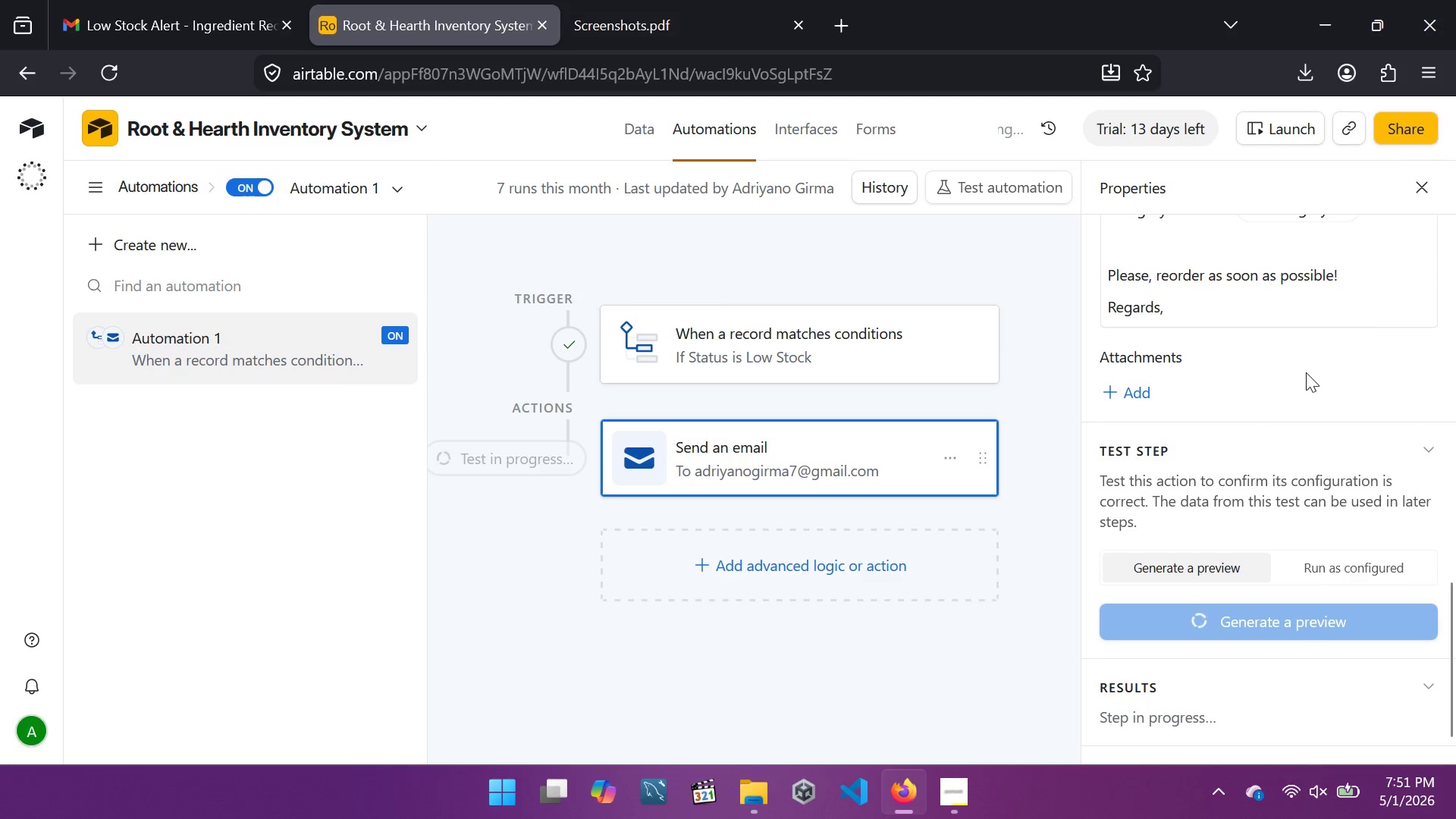 
scroll: coordinate [547, 506], scroll_direction: down, amount: 6.0
 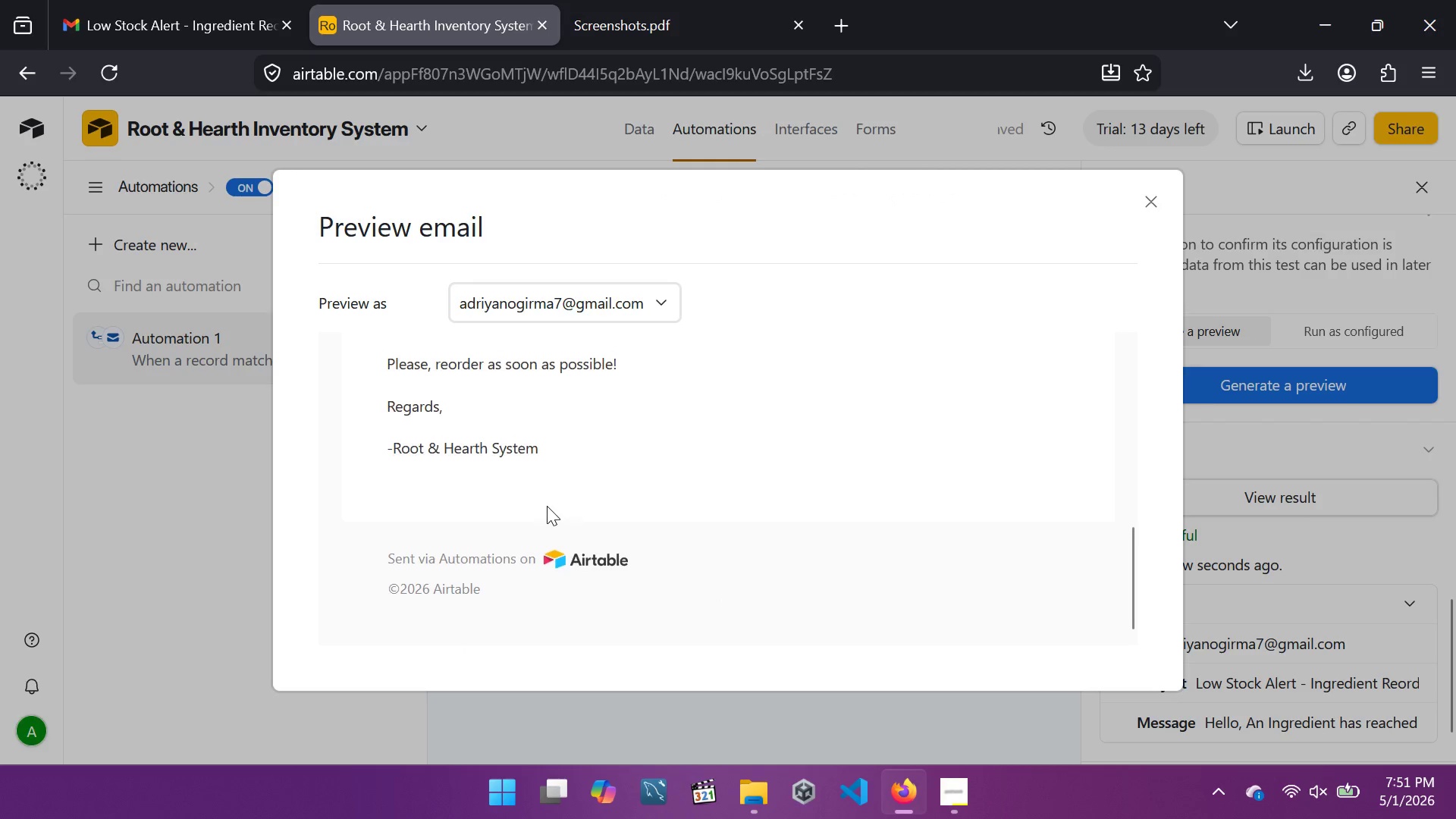 
scroll: coordinate [547, 506], scroll_direction: up, amount: 2.0
 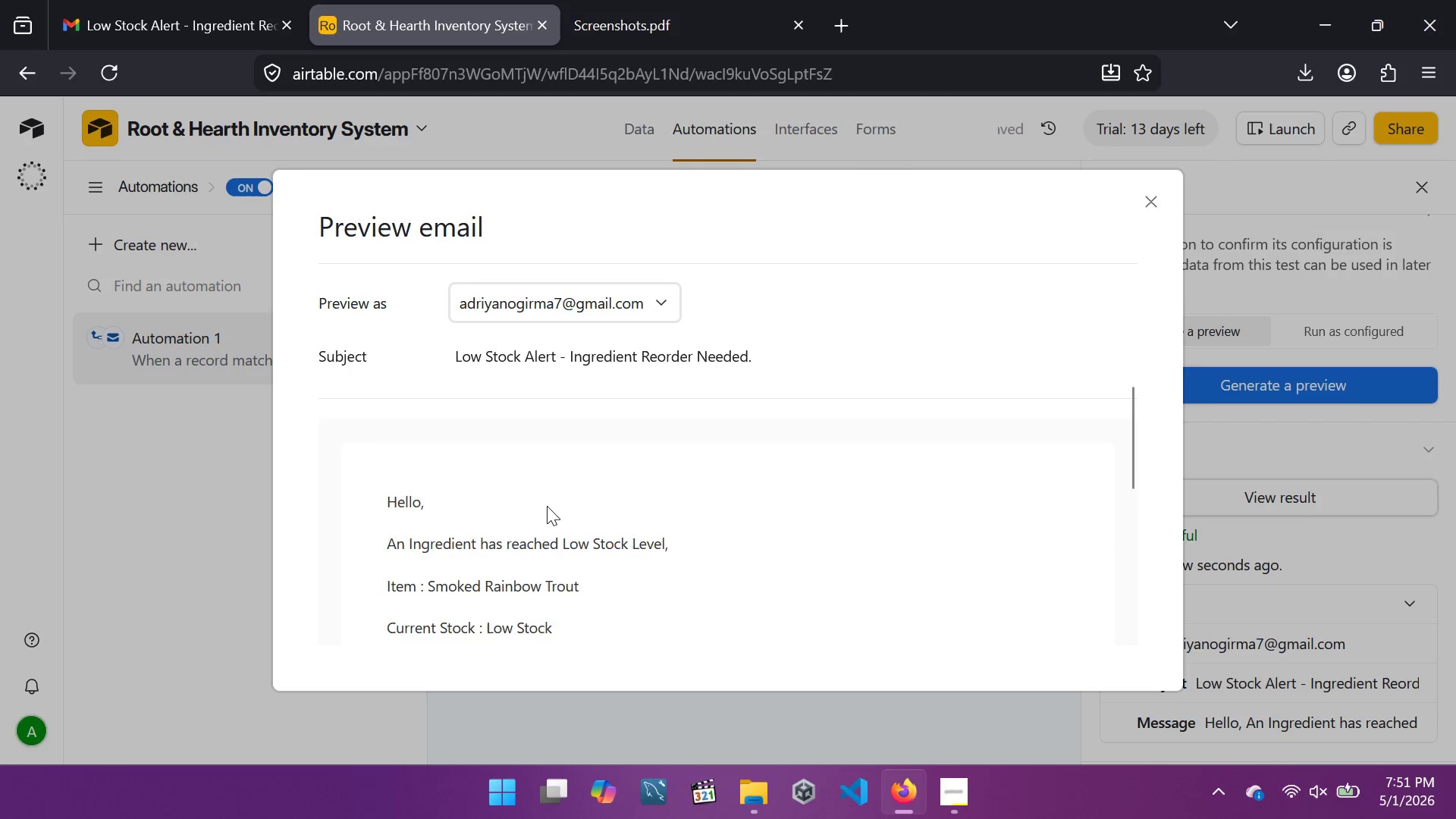 
scroll: coordinate [547, 506], scroll_direction: none, amount: 0.0
 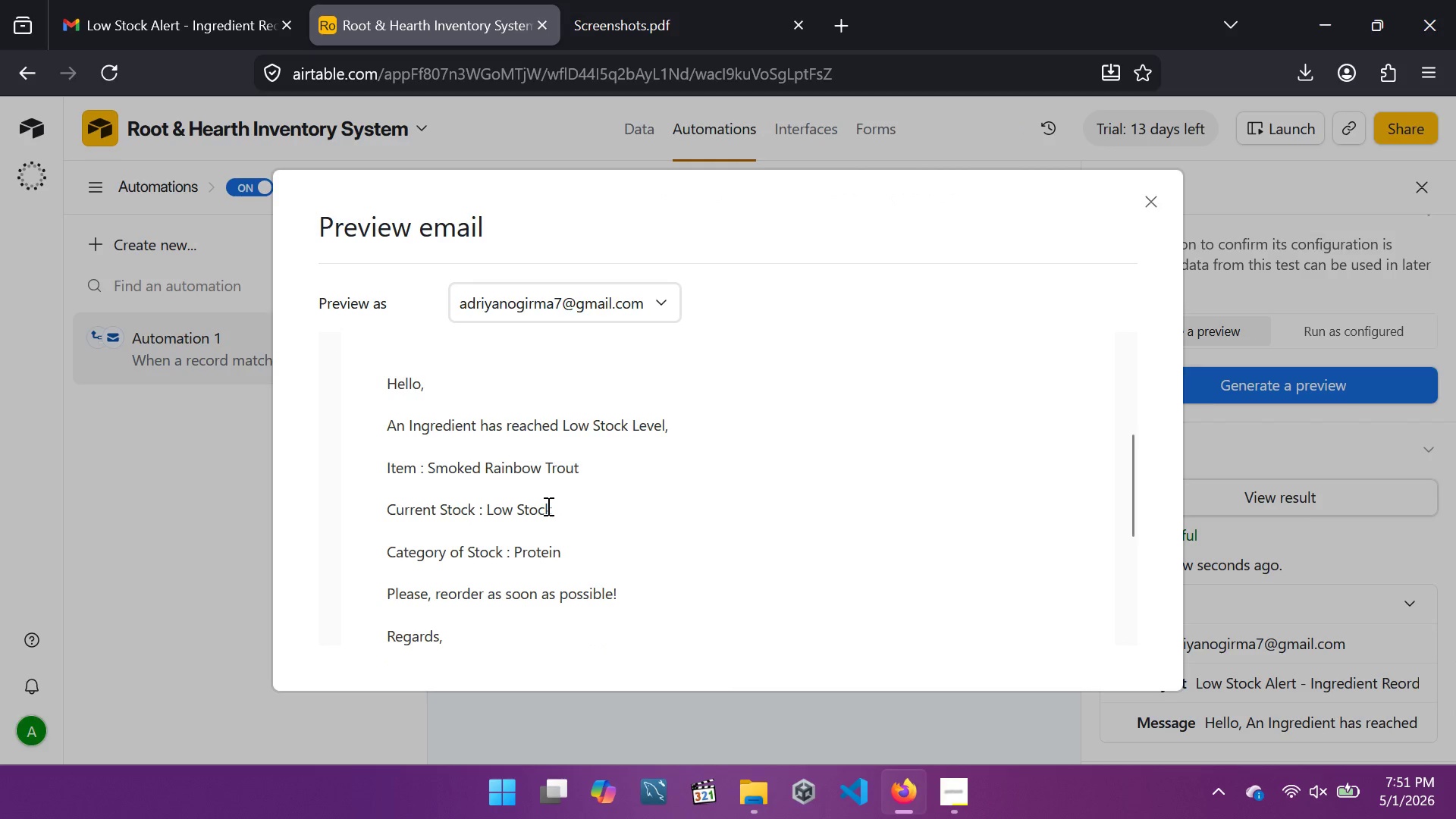 
scroll: coordinate [547, 506], scroll_direction: down, amount: 2.0
 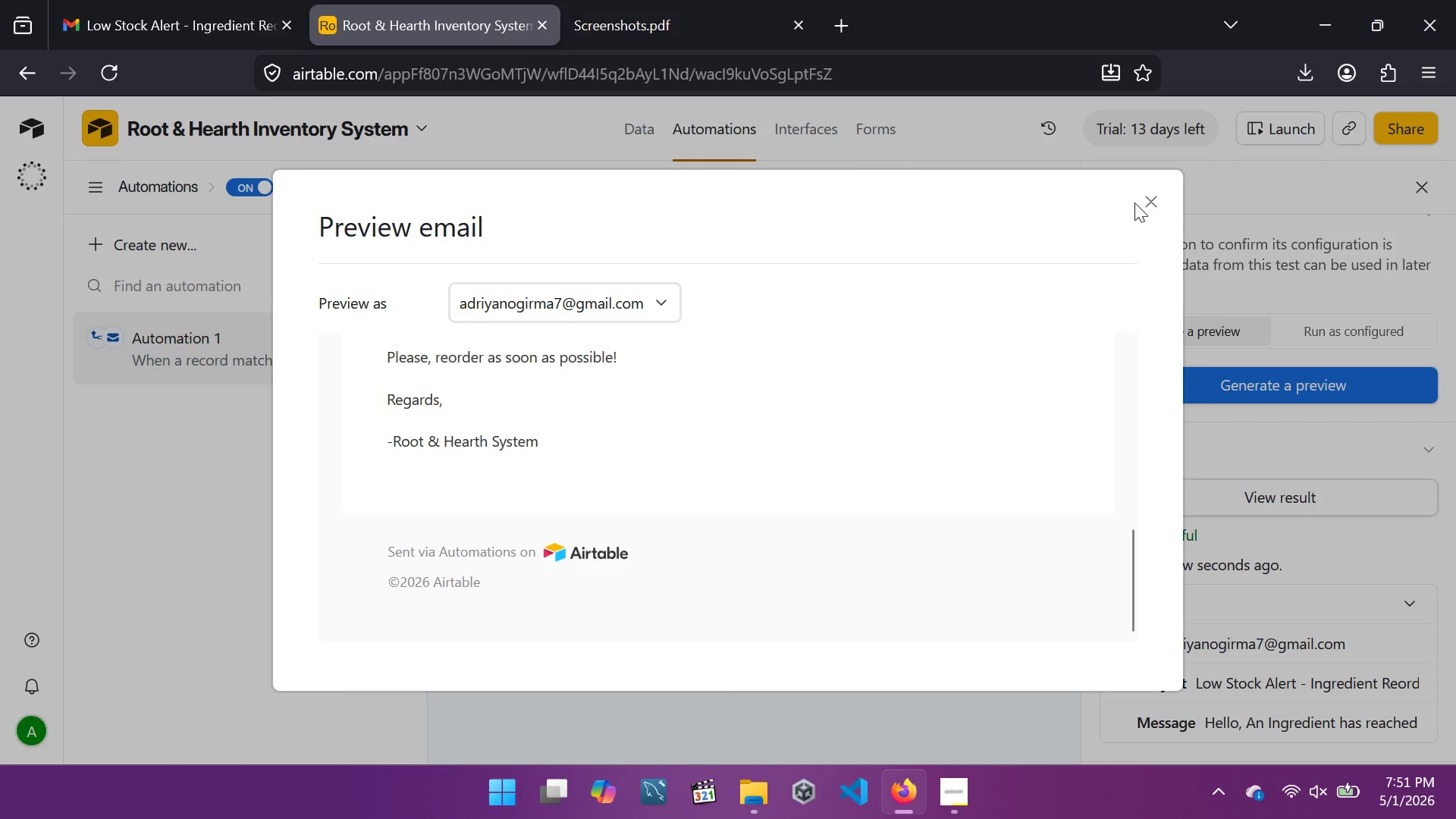 
left_click([1140, 199])
 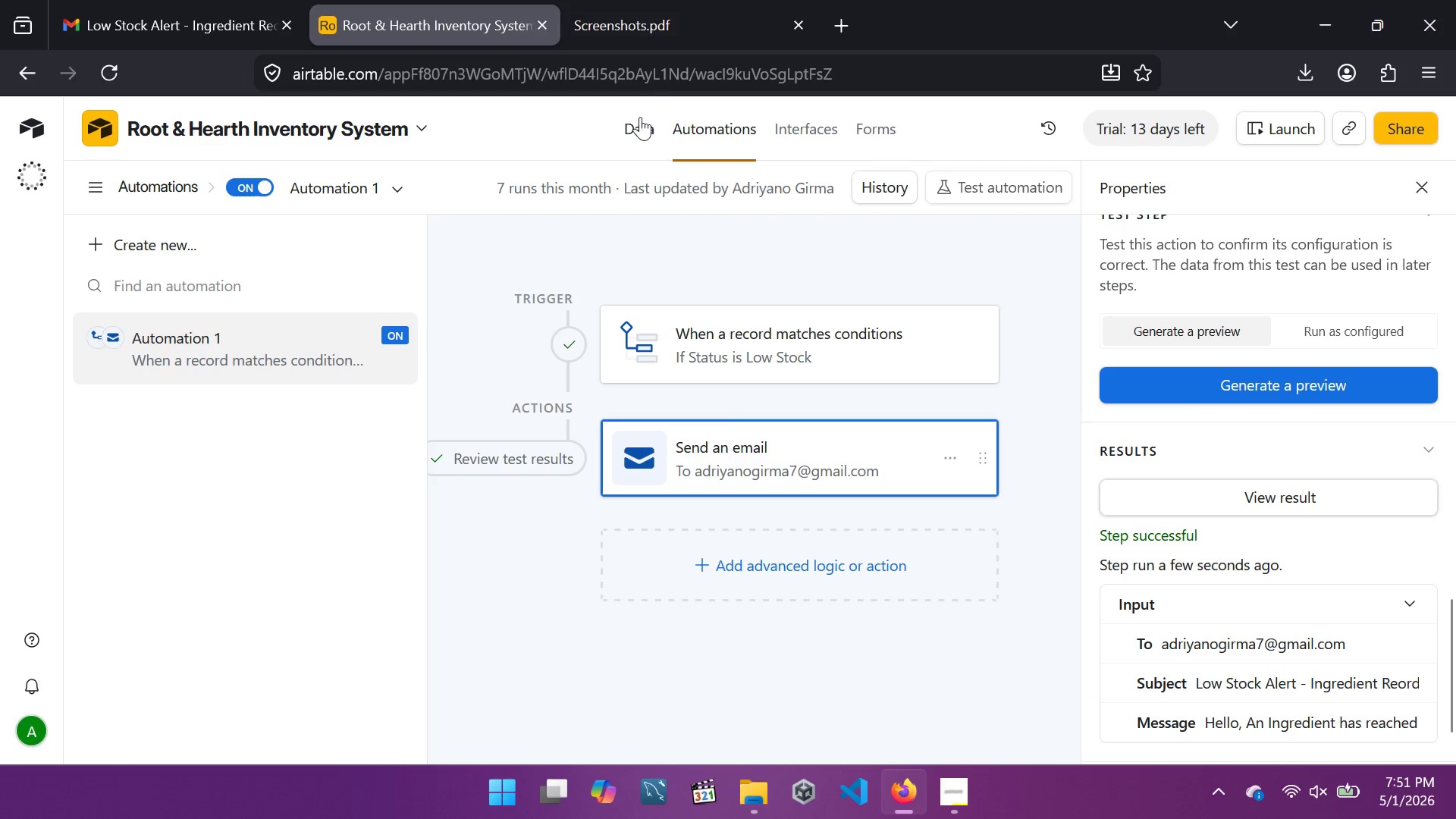 
left_click([640, 117])
 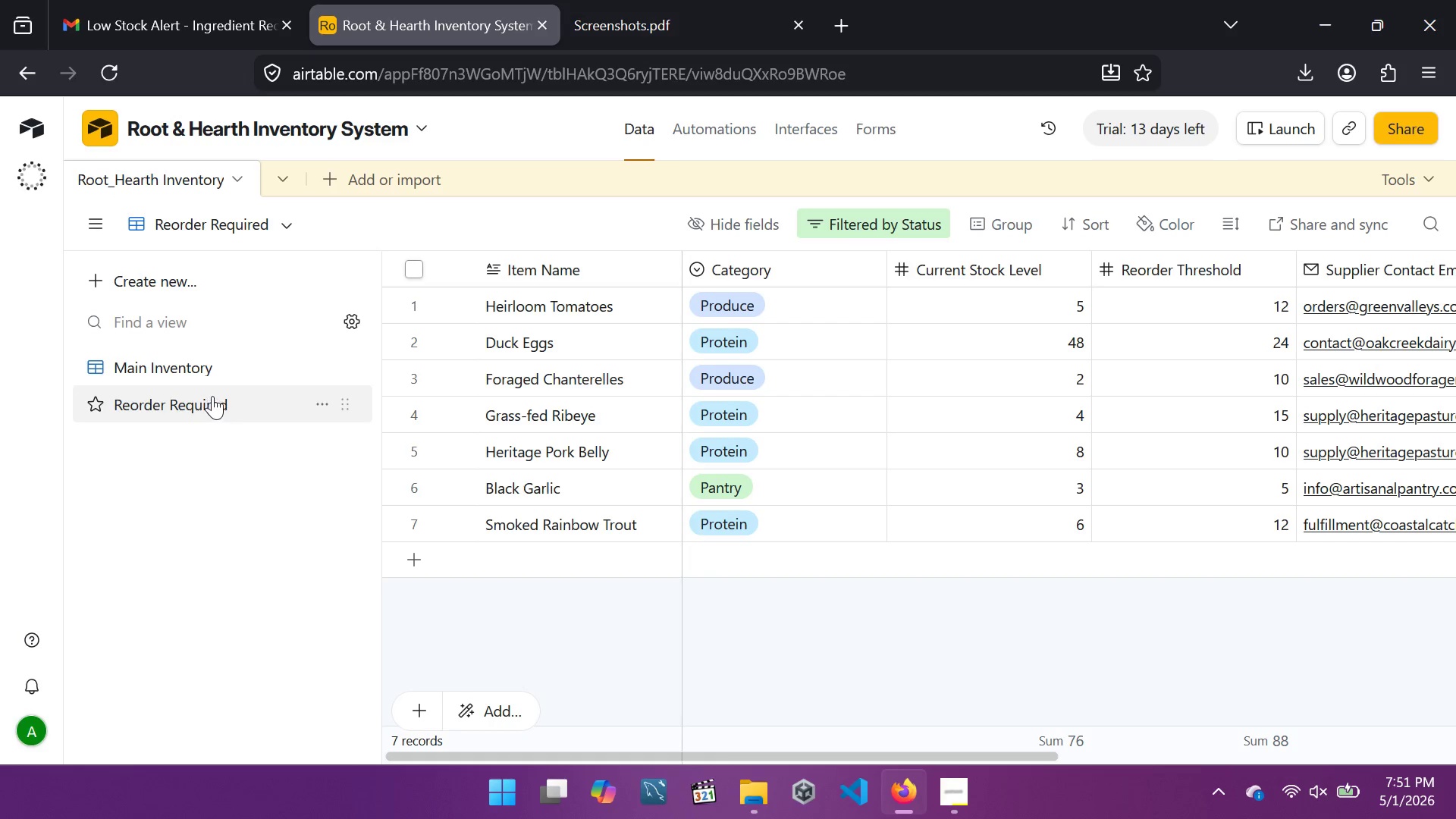 
left_click([217, 368])
 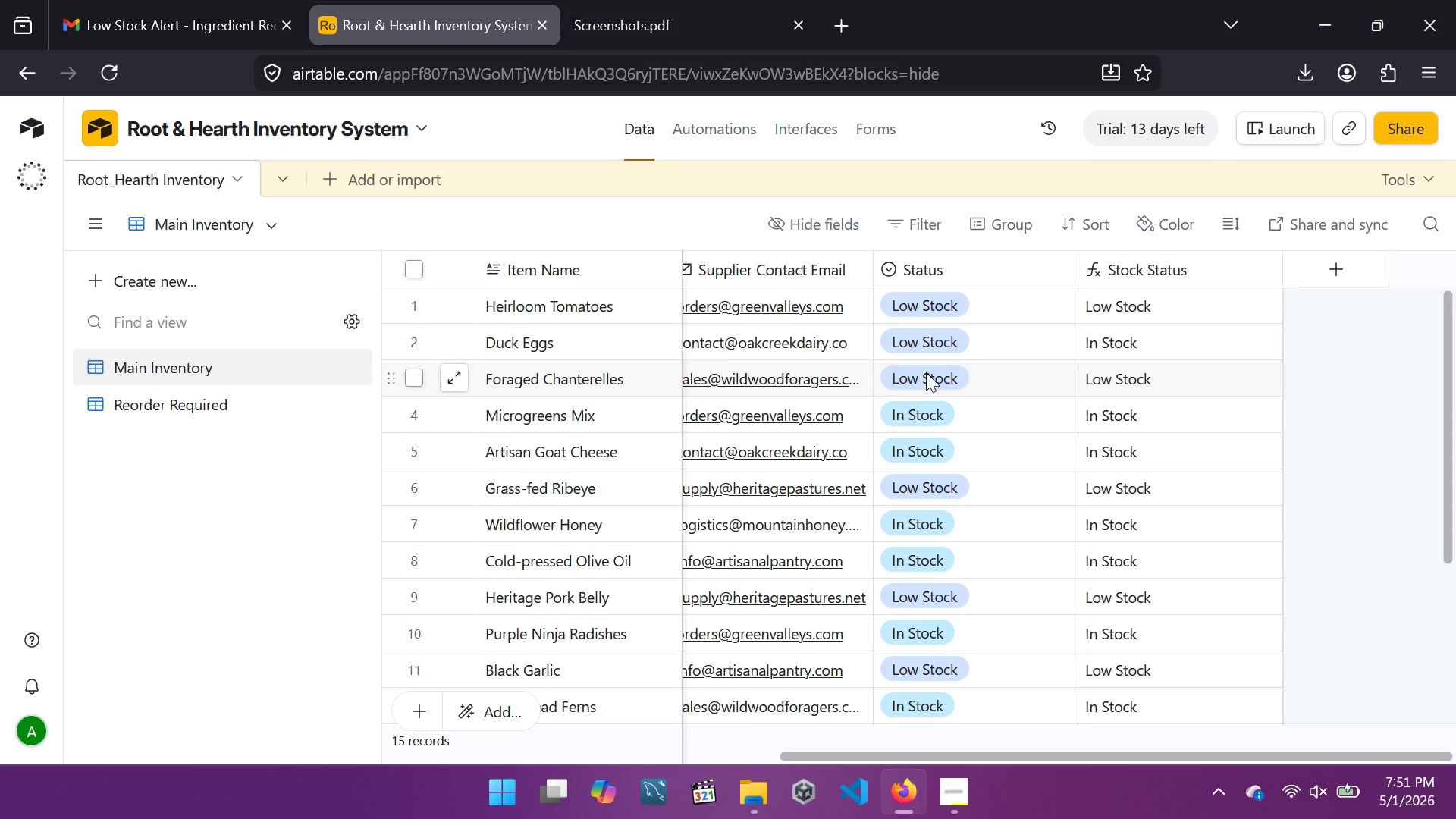 
scroll: coordinate [926, 372], scroll_direction: up, amount: 4.0
 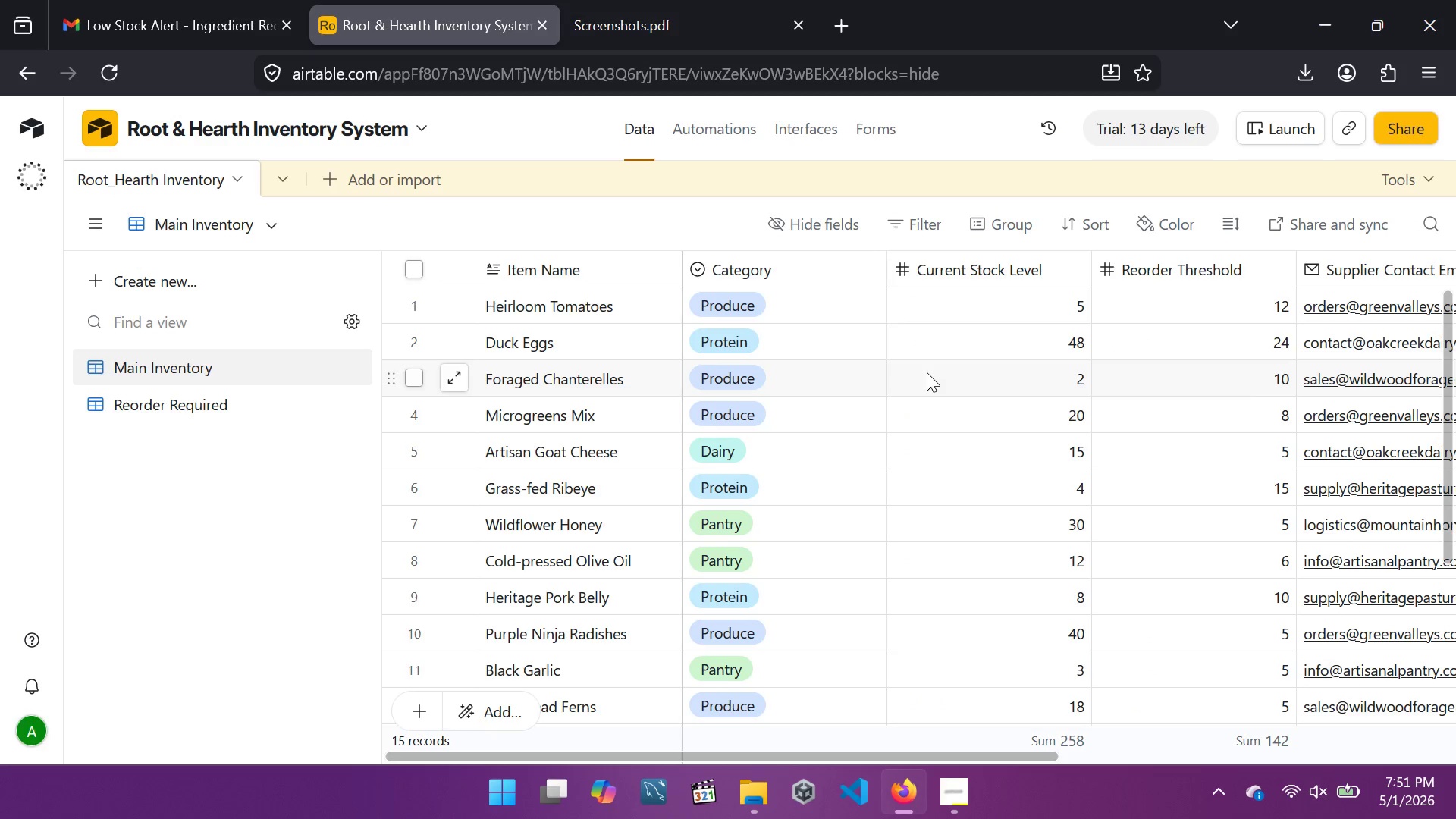 
wait(5.16)
 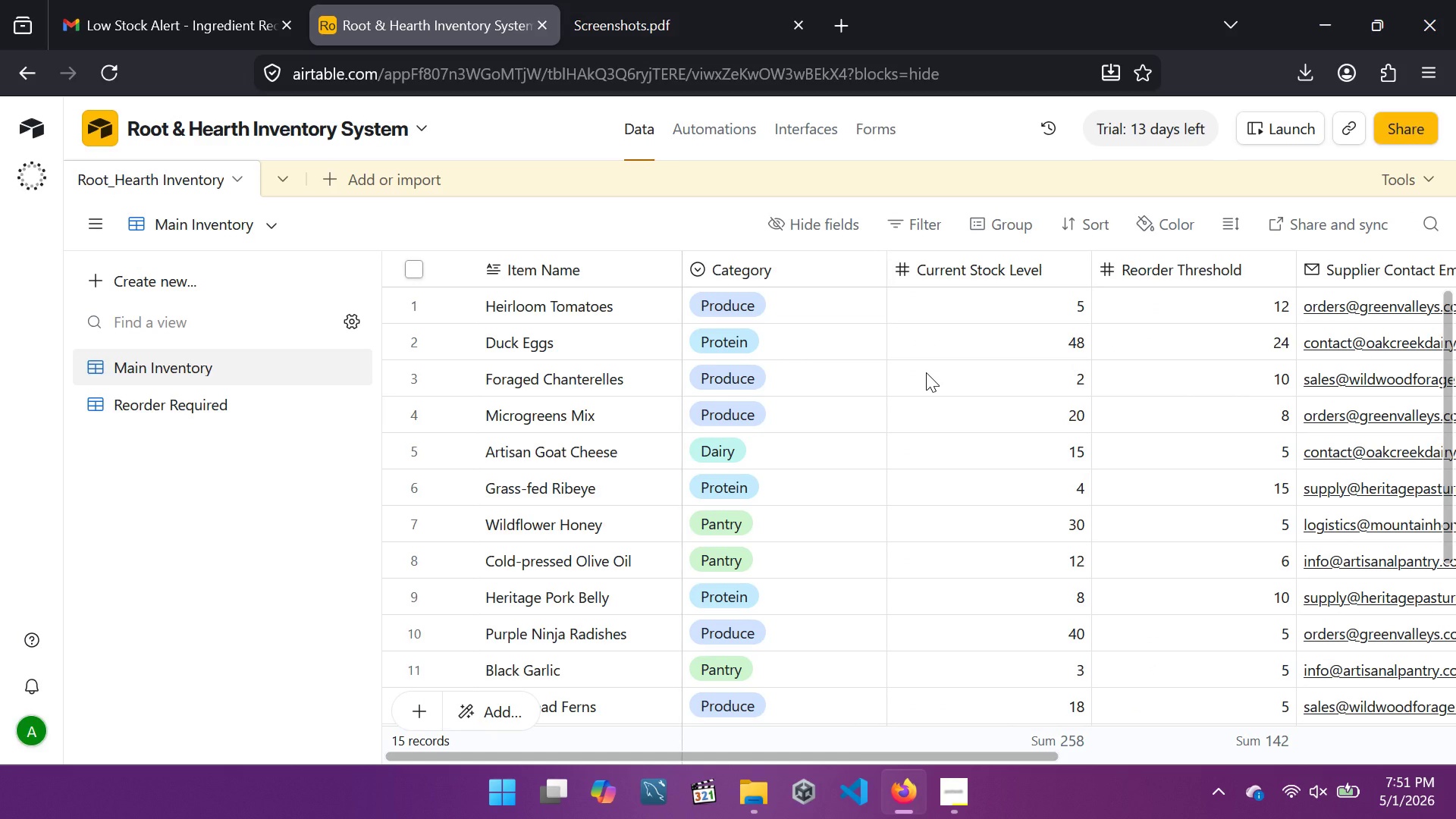 
scroll: coordinate [928, 372], scroll_direction: up, amount: 2.0